 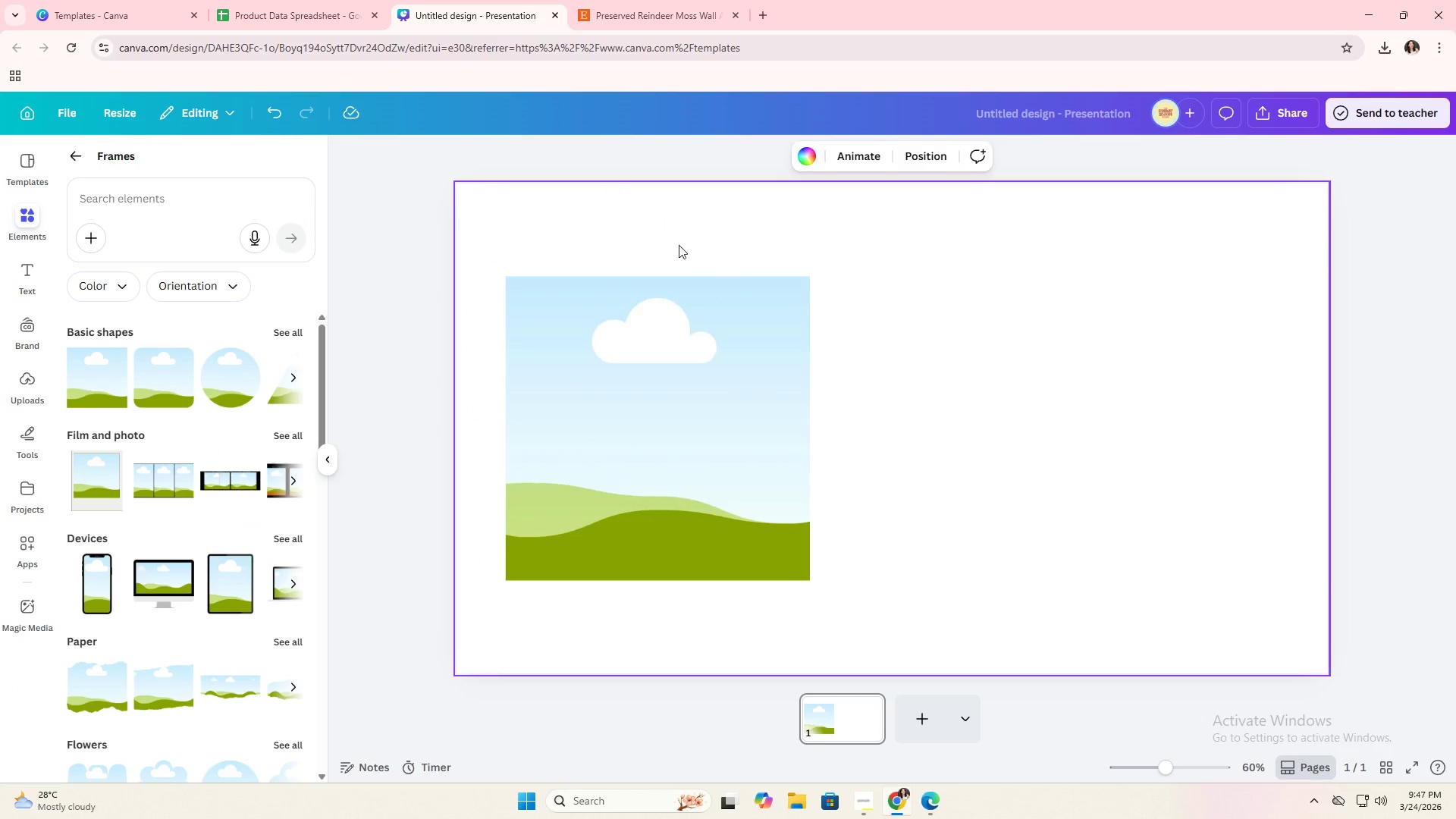 
left_click([27, 285])
 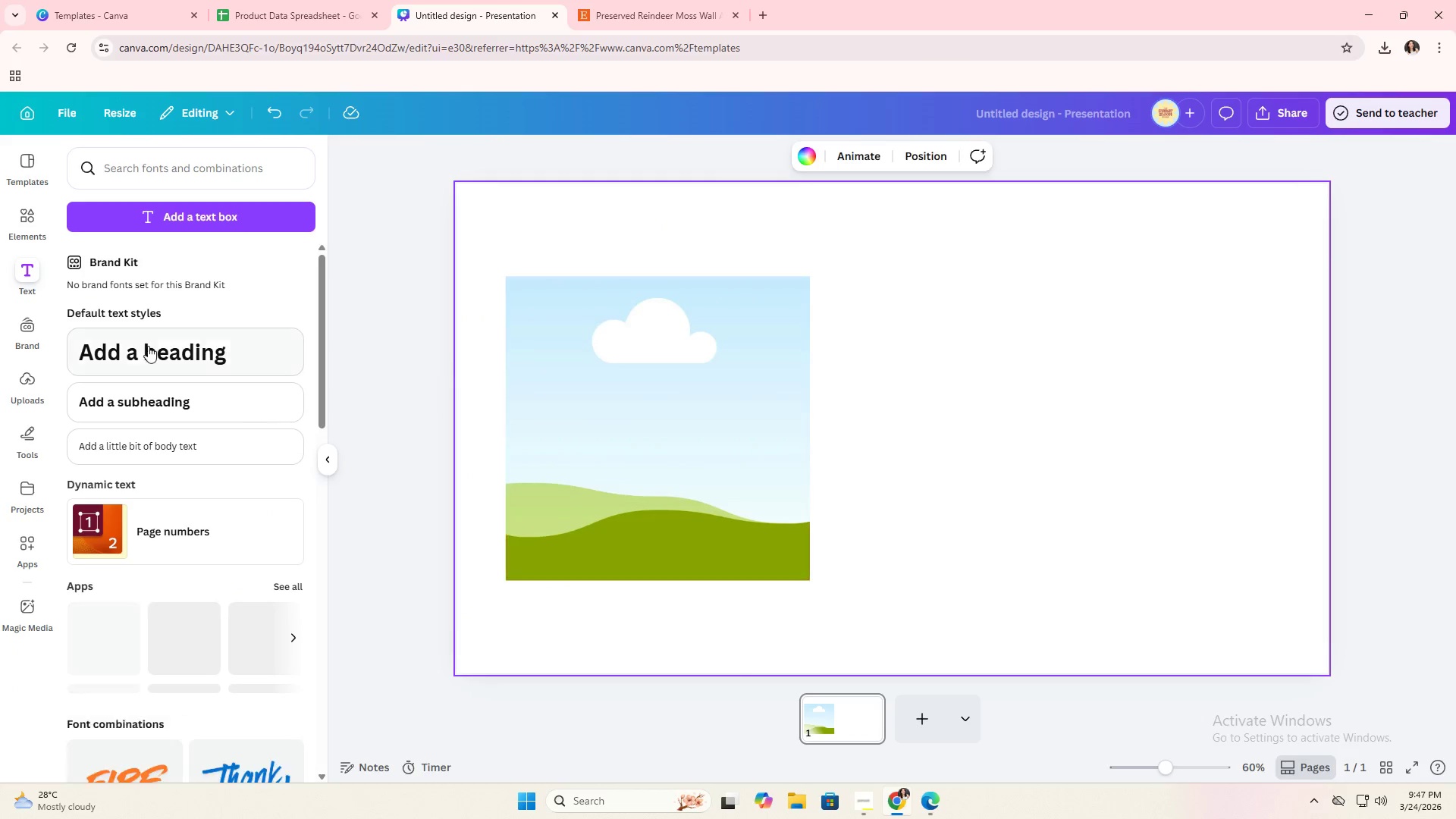 
left_click([137, 350])
 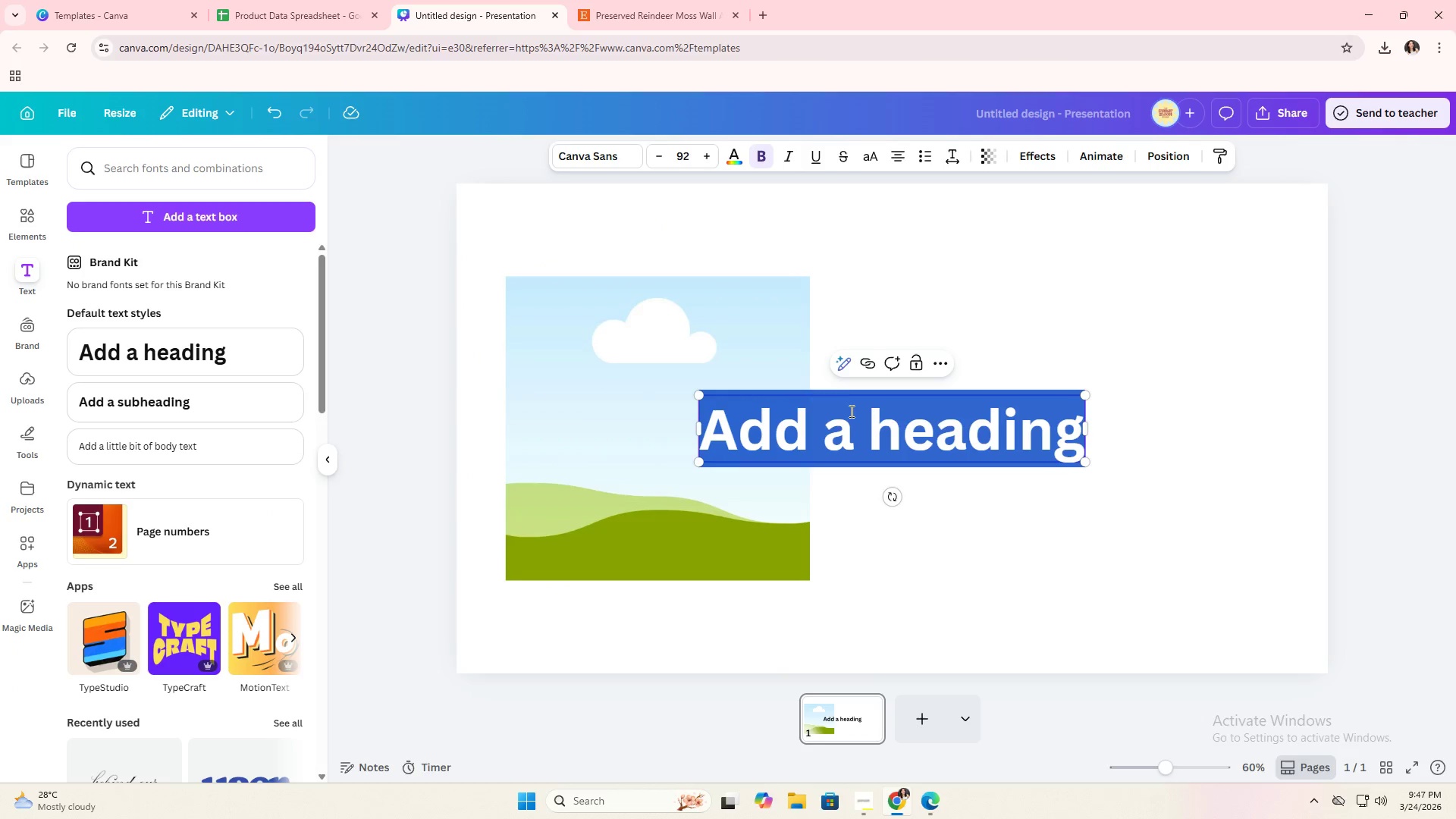 
key(Control+V)
 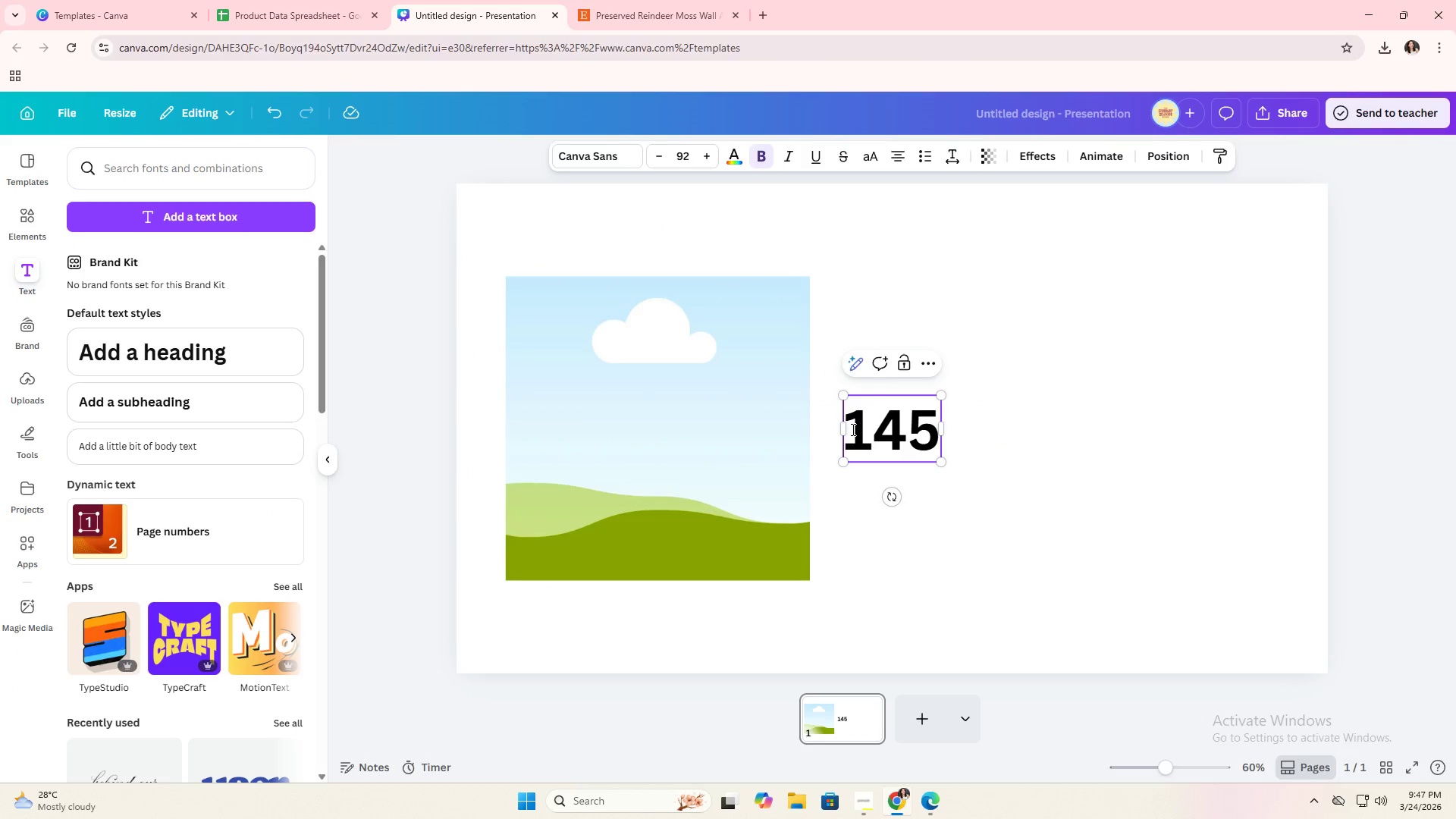 
double_click([846, 434])
 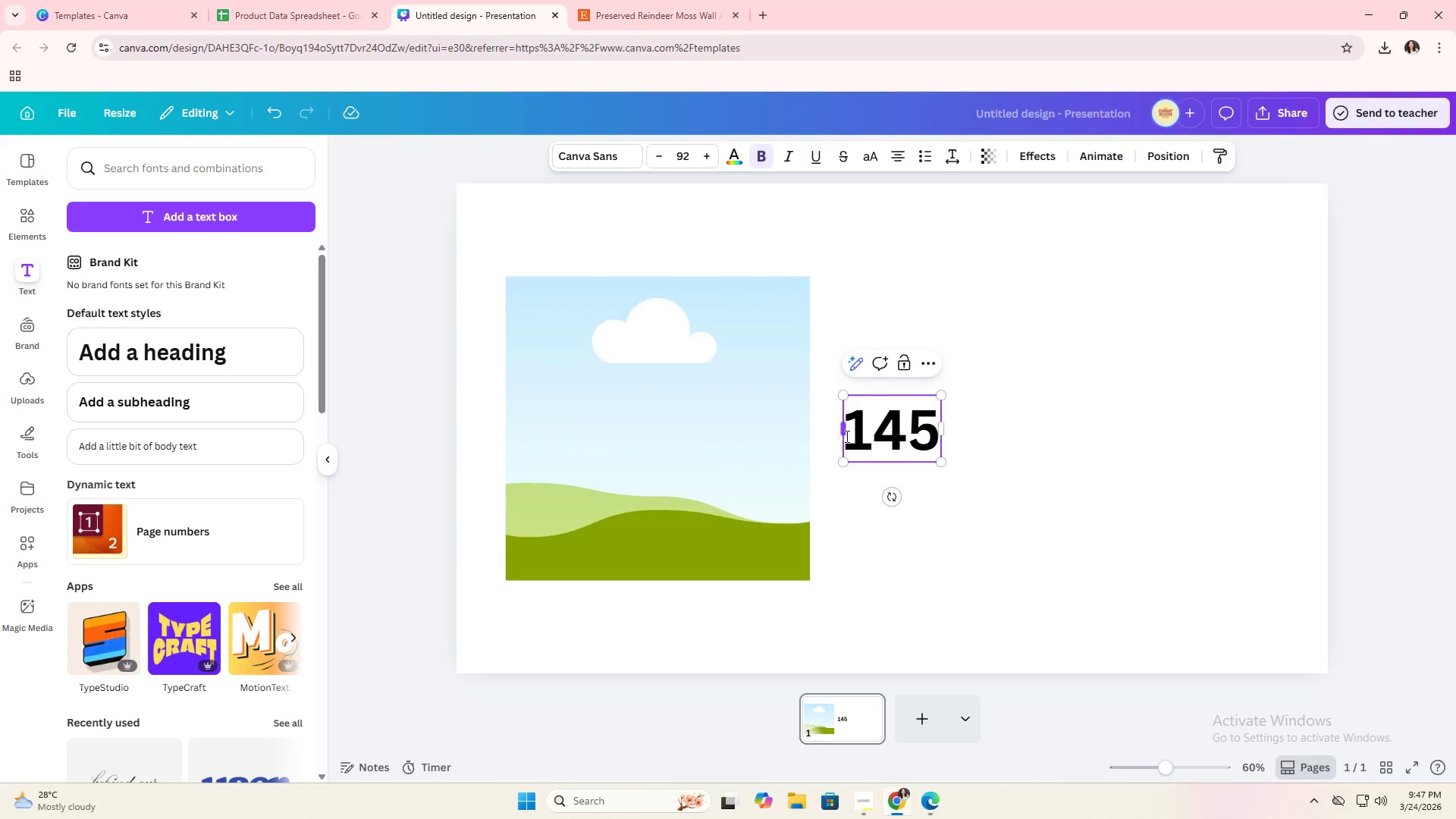 
left_click([848, 436])
 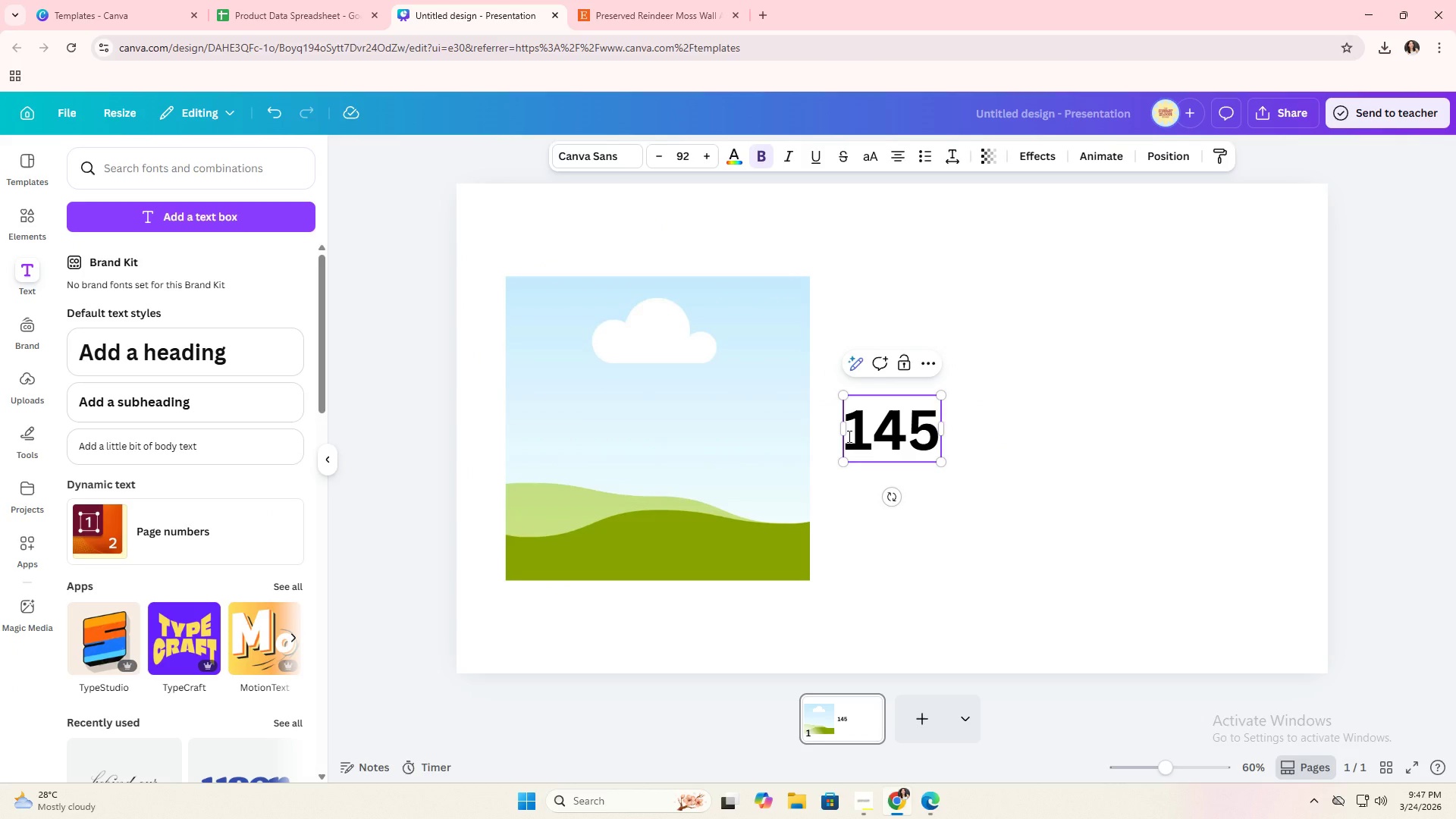 
key(Shift+4)
 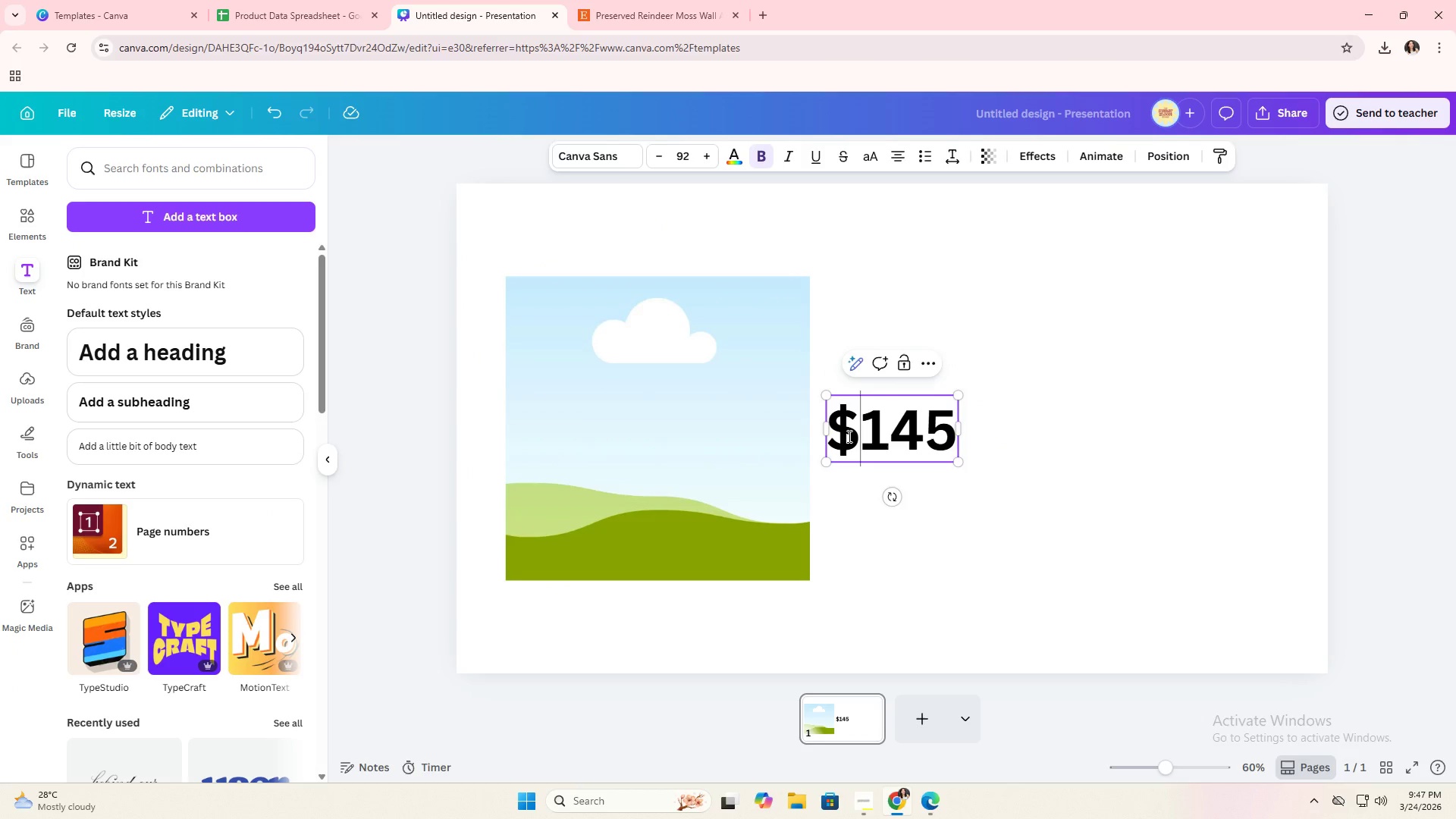 
key(ArrowRight)
 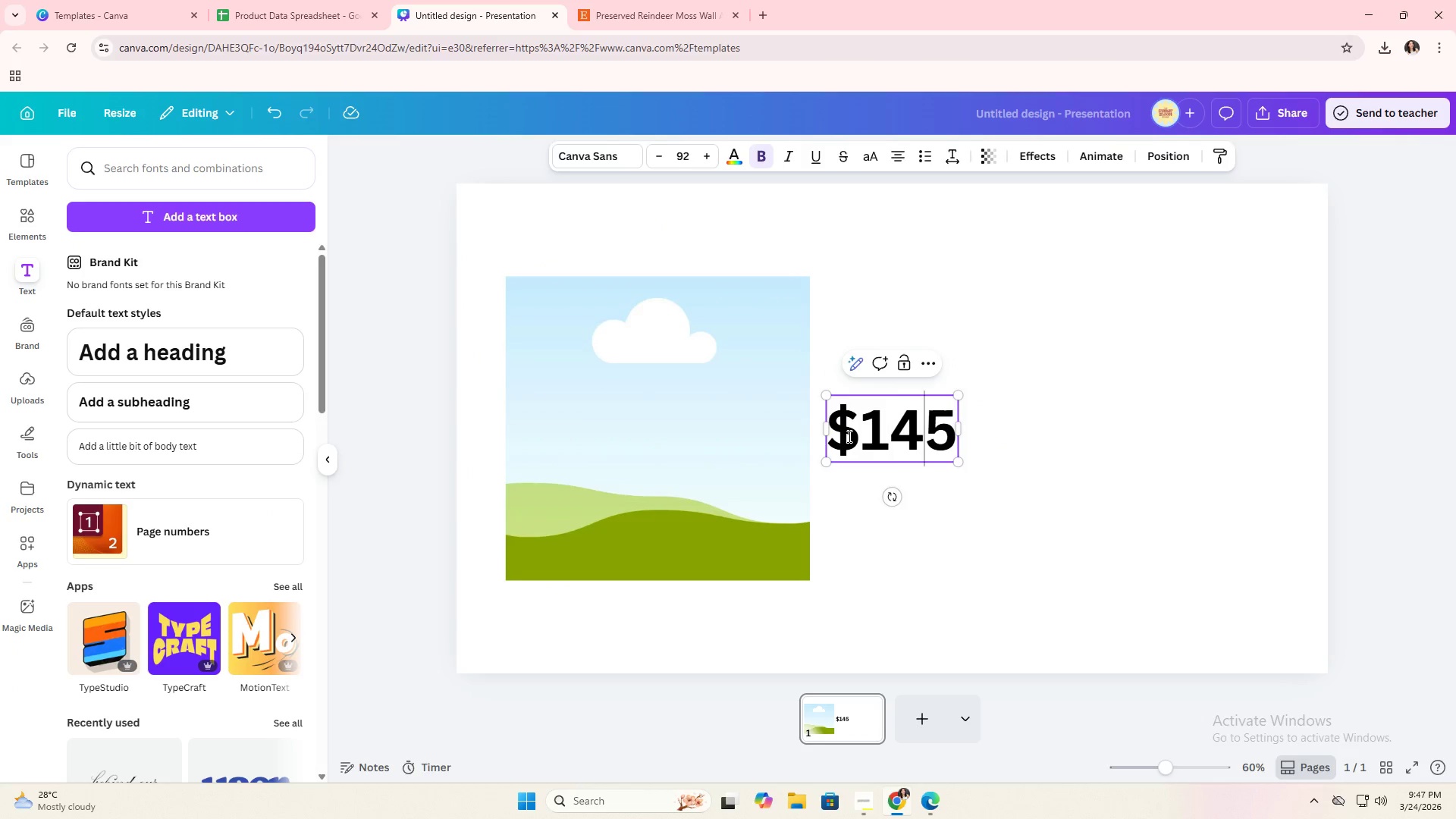 
key(ArrowRight)
 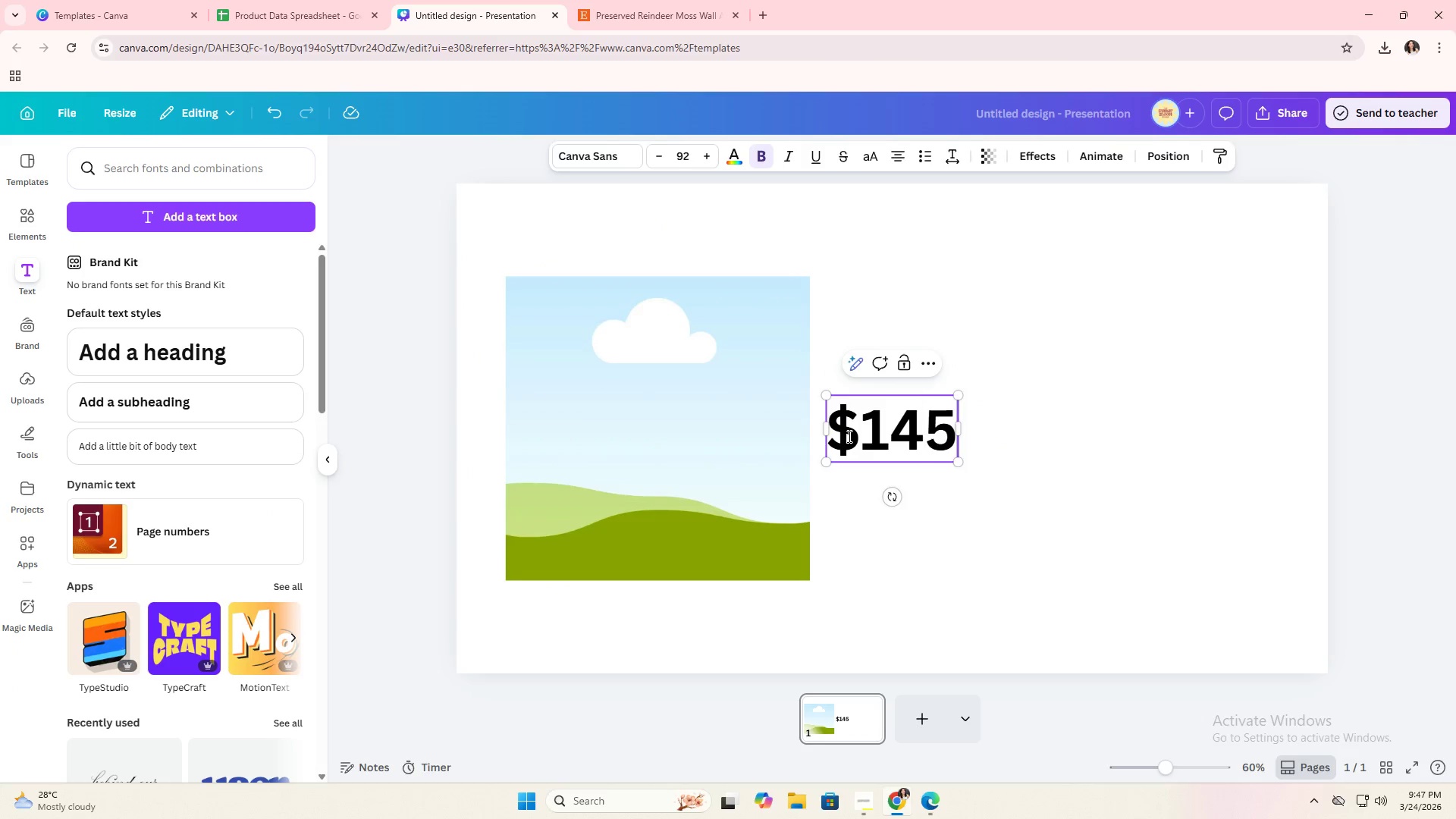 
key(ArrowRight)
 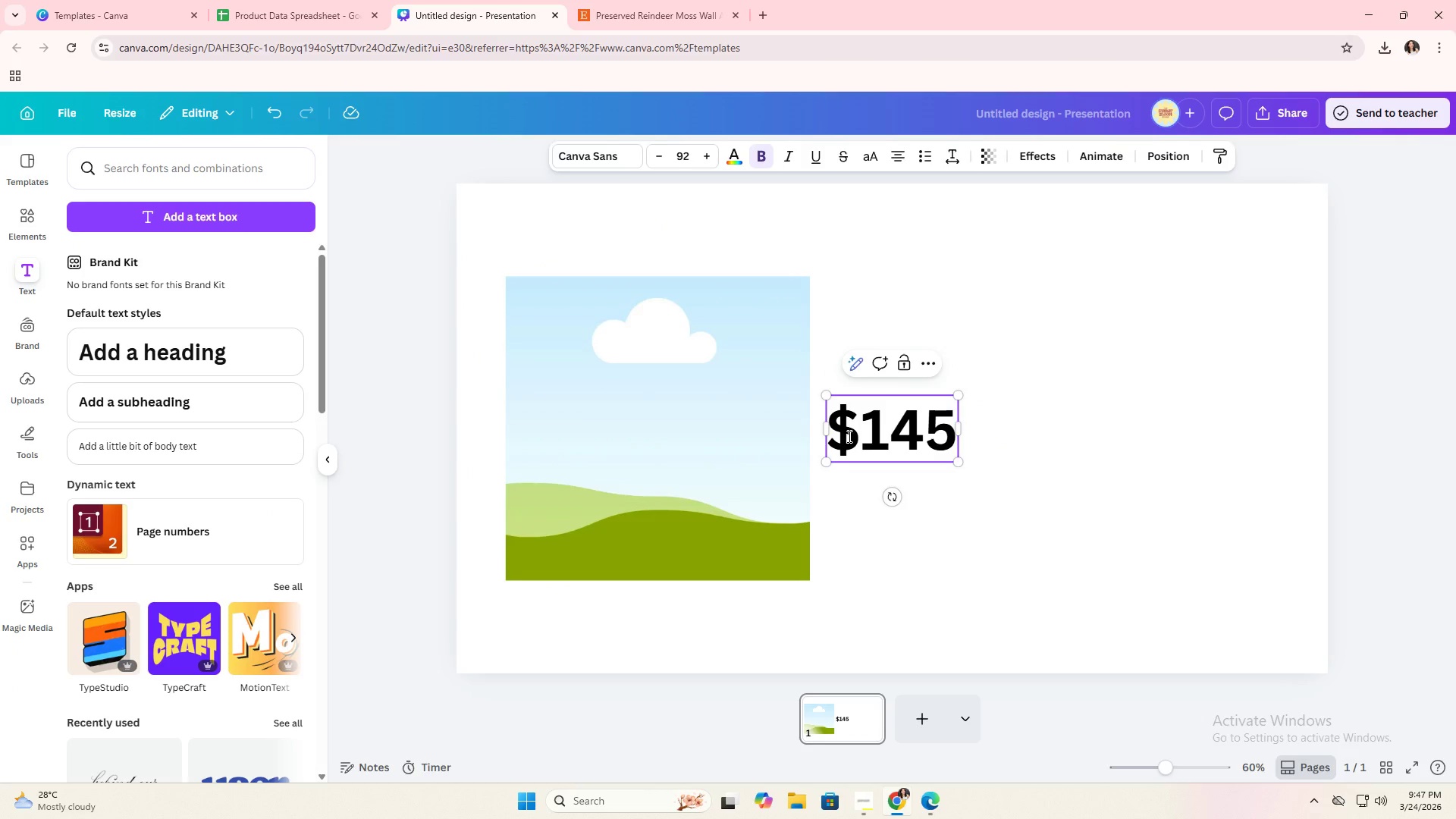 
type(.00)
 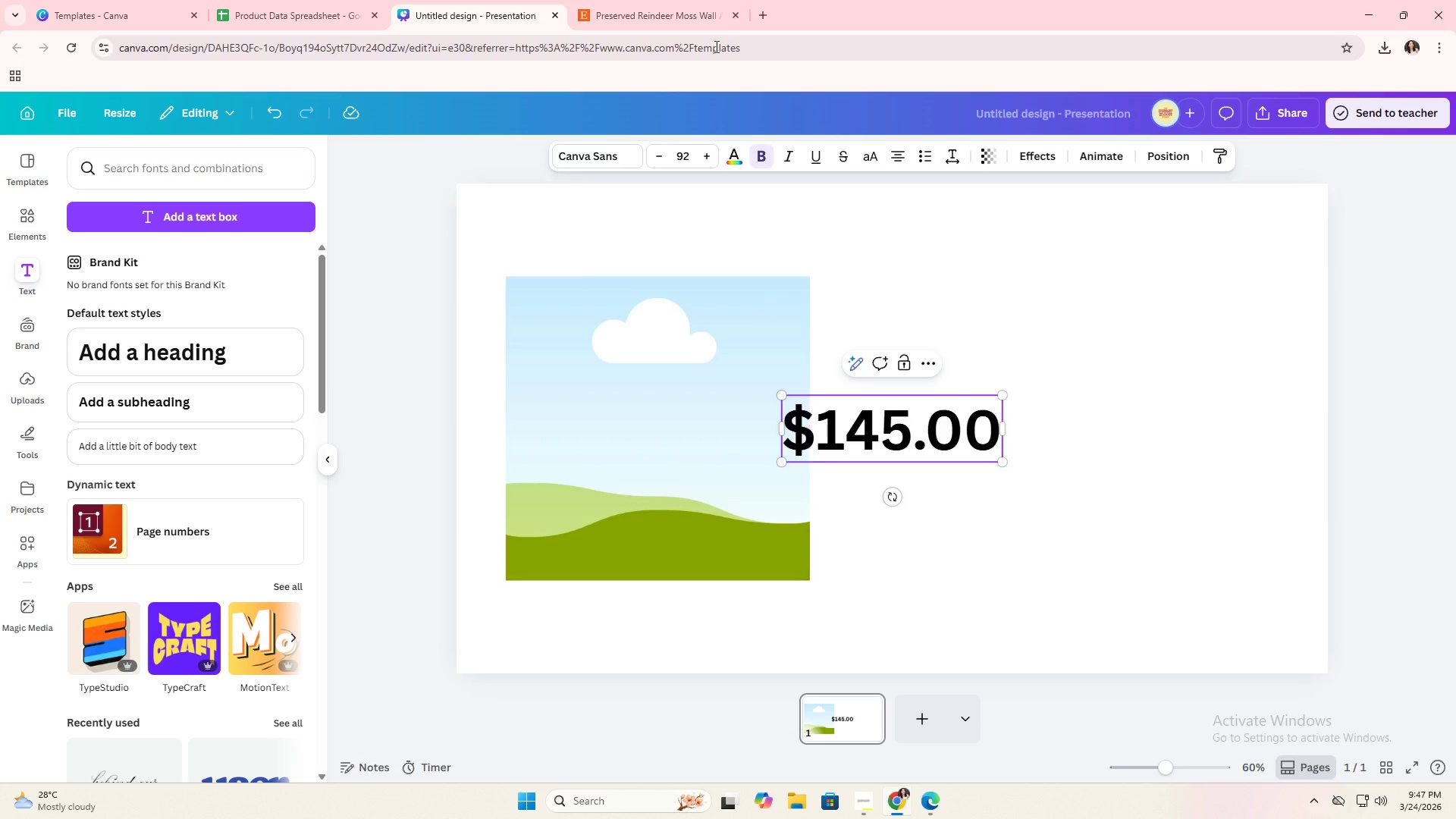 
left_click([687, 0])
 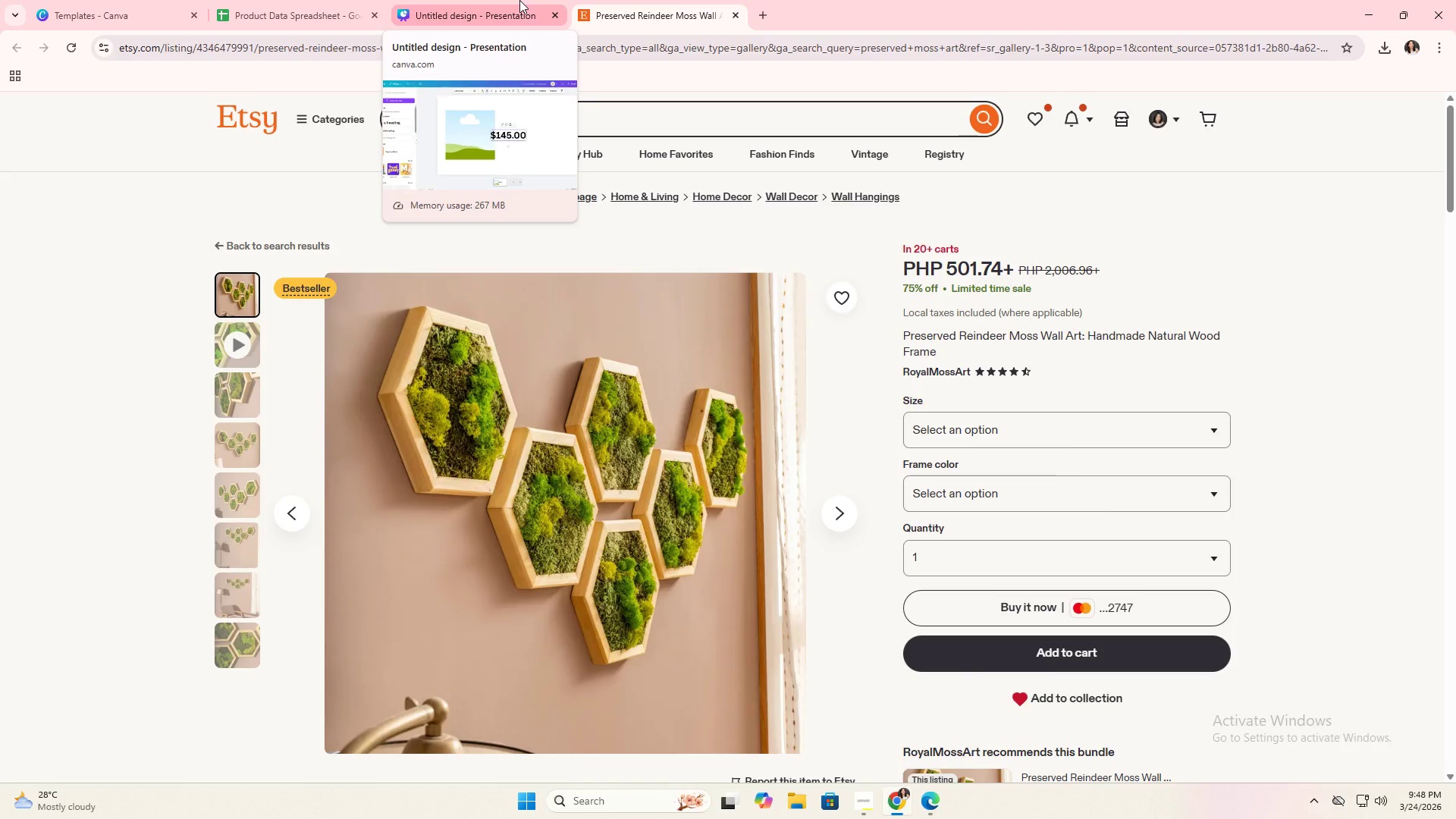 
left_click([519, 0])
 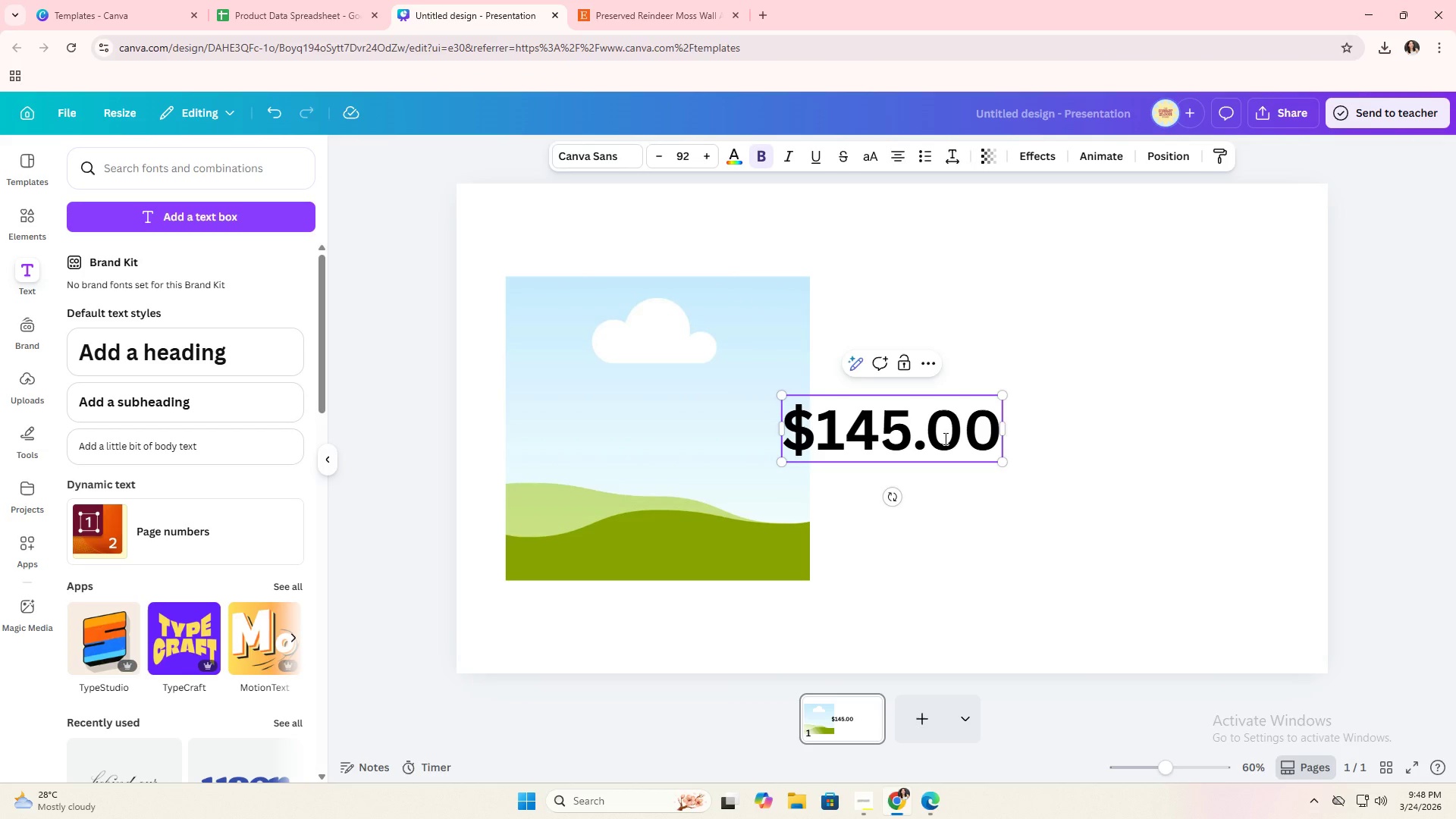 
left_click([1070, 473])
 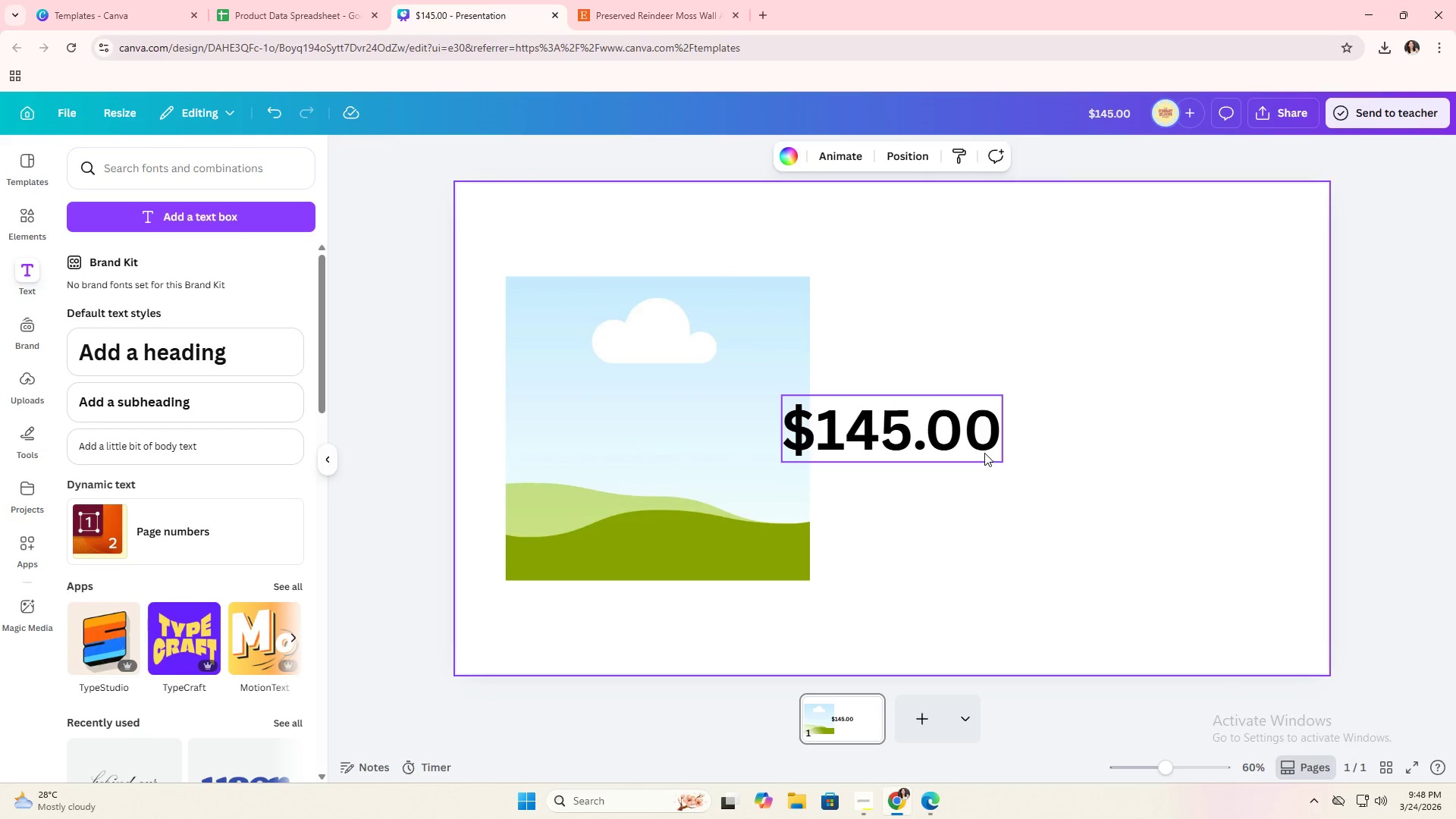 
left_click_drag(start_coordinate=[984, 452], to_coordinate=[1091, 285])
 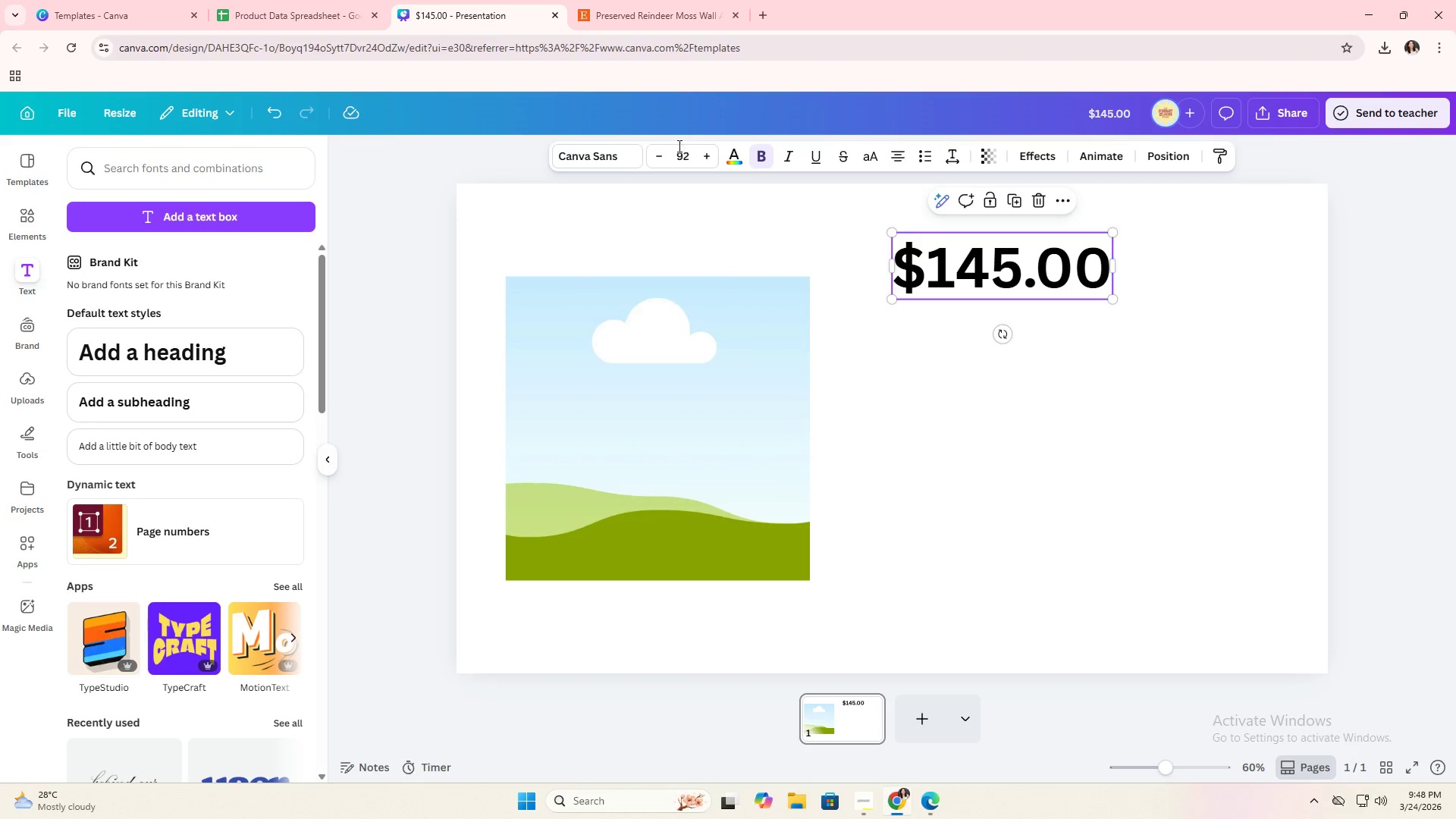 
left_click([678, 154])
 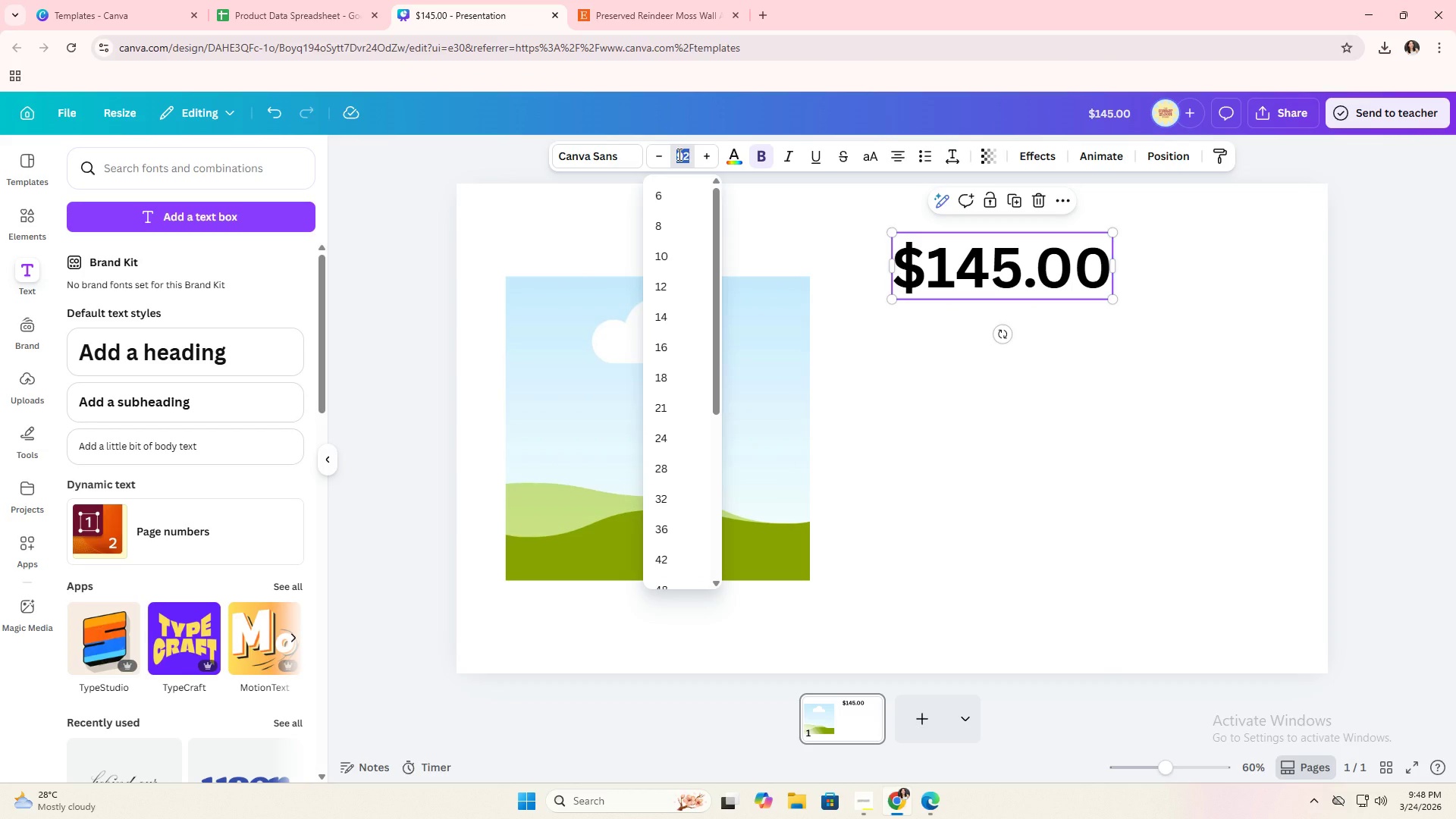 
type(60)
 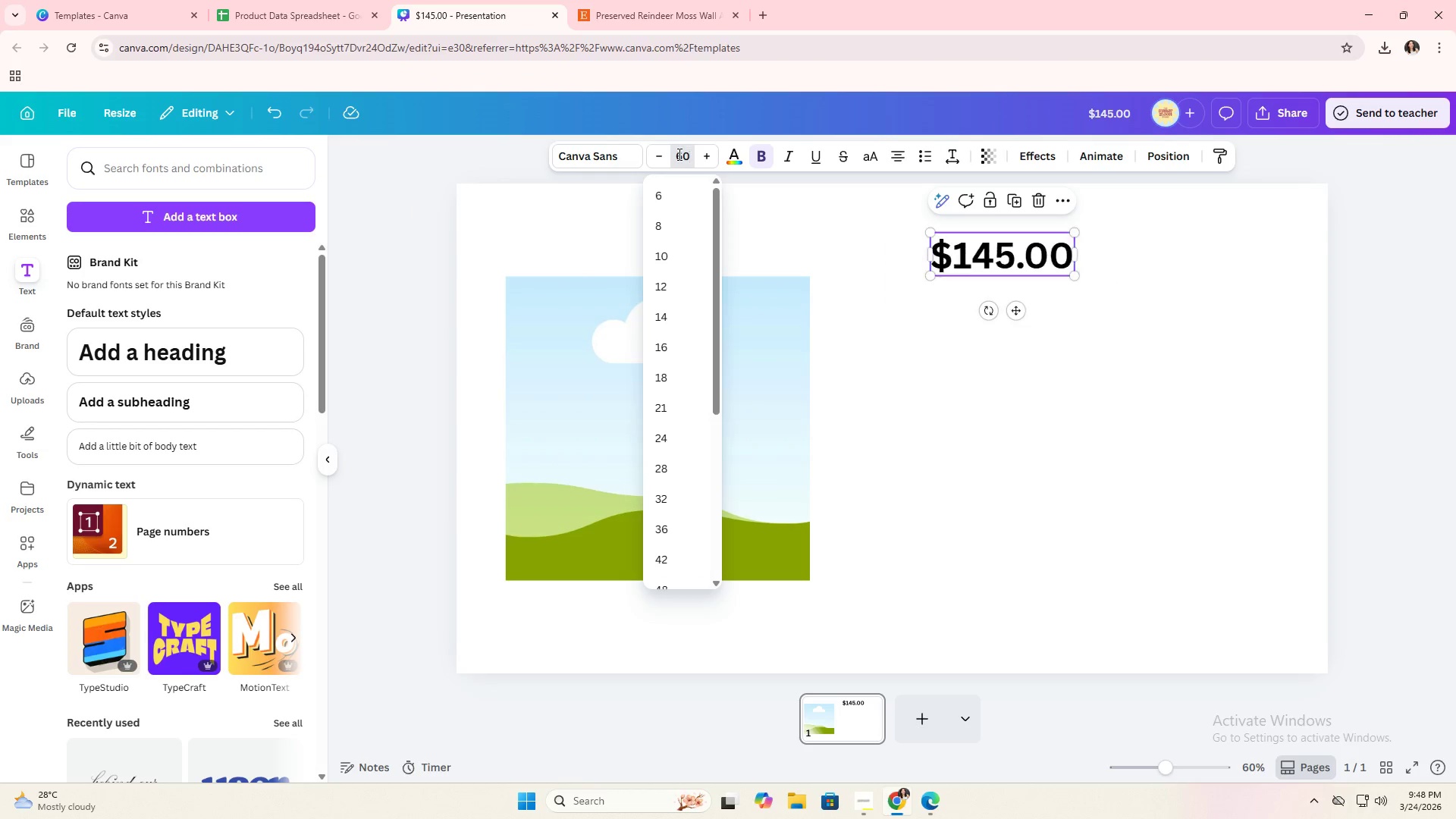 
key(Enter)
 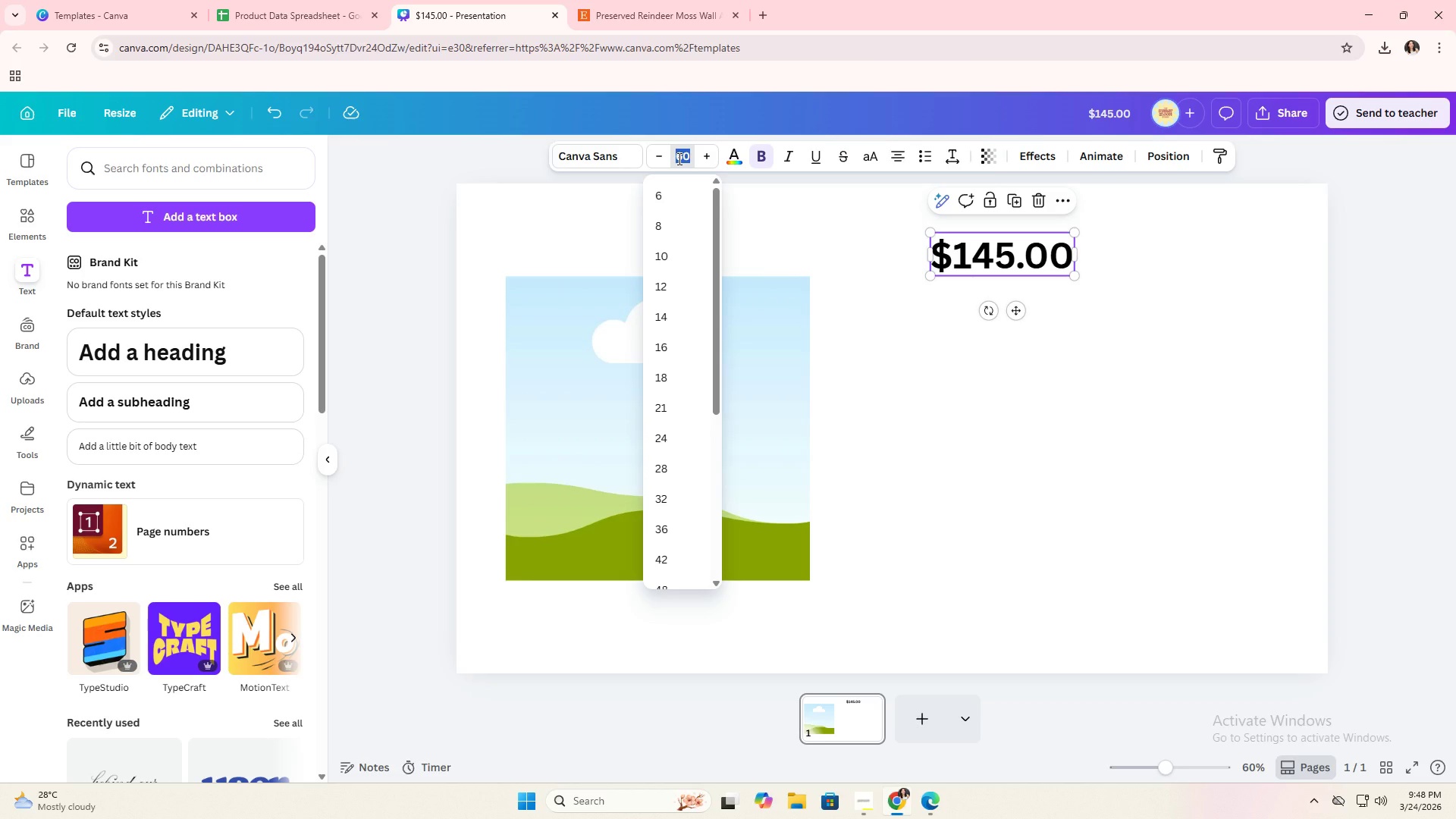 
wait(5.12)
 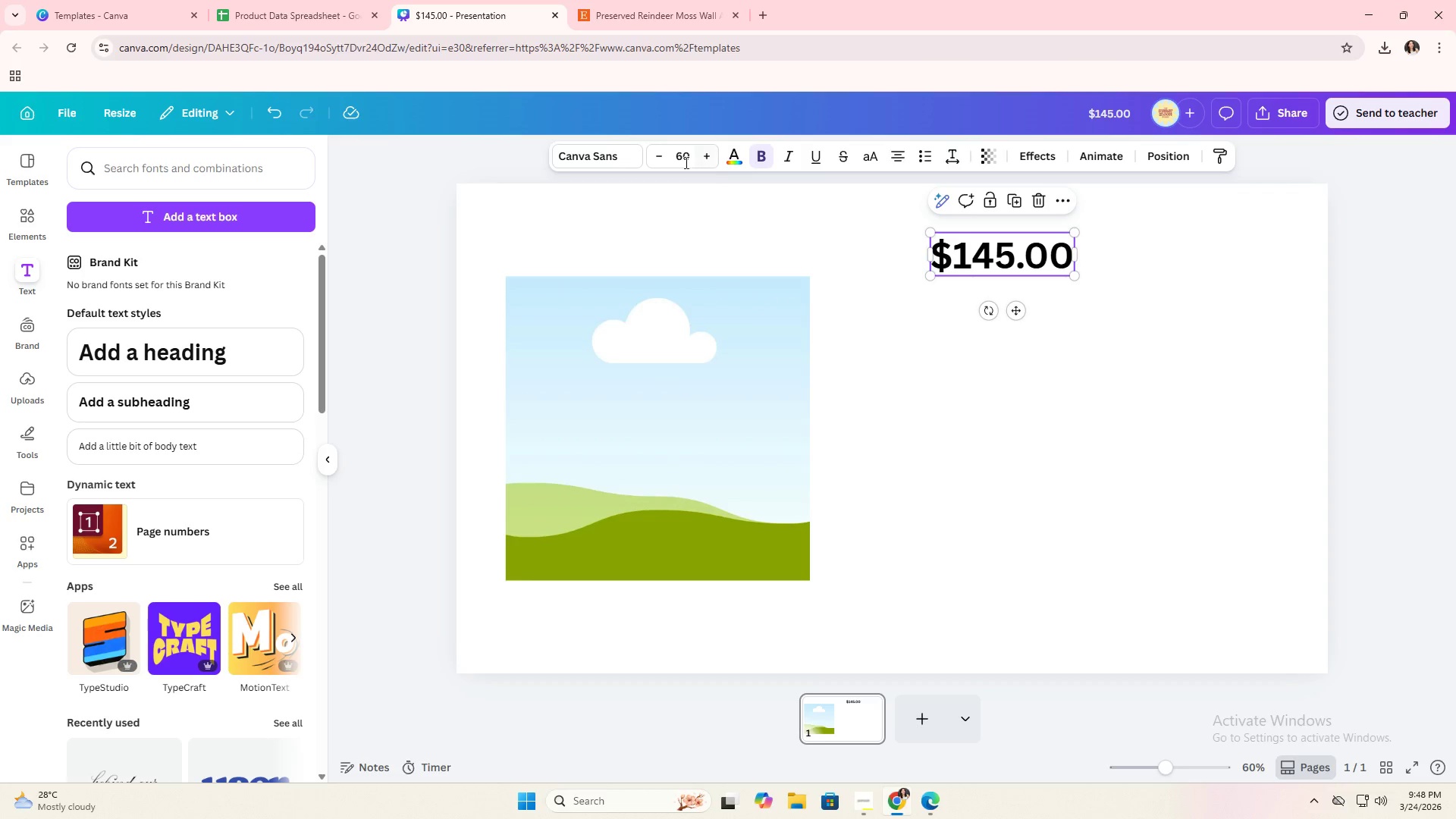 
type(40')
 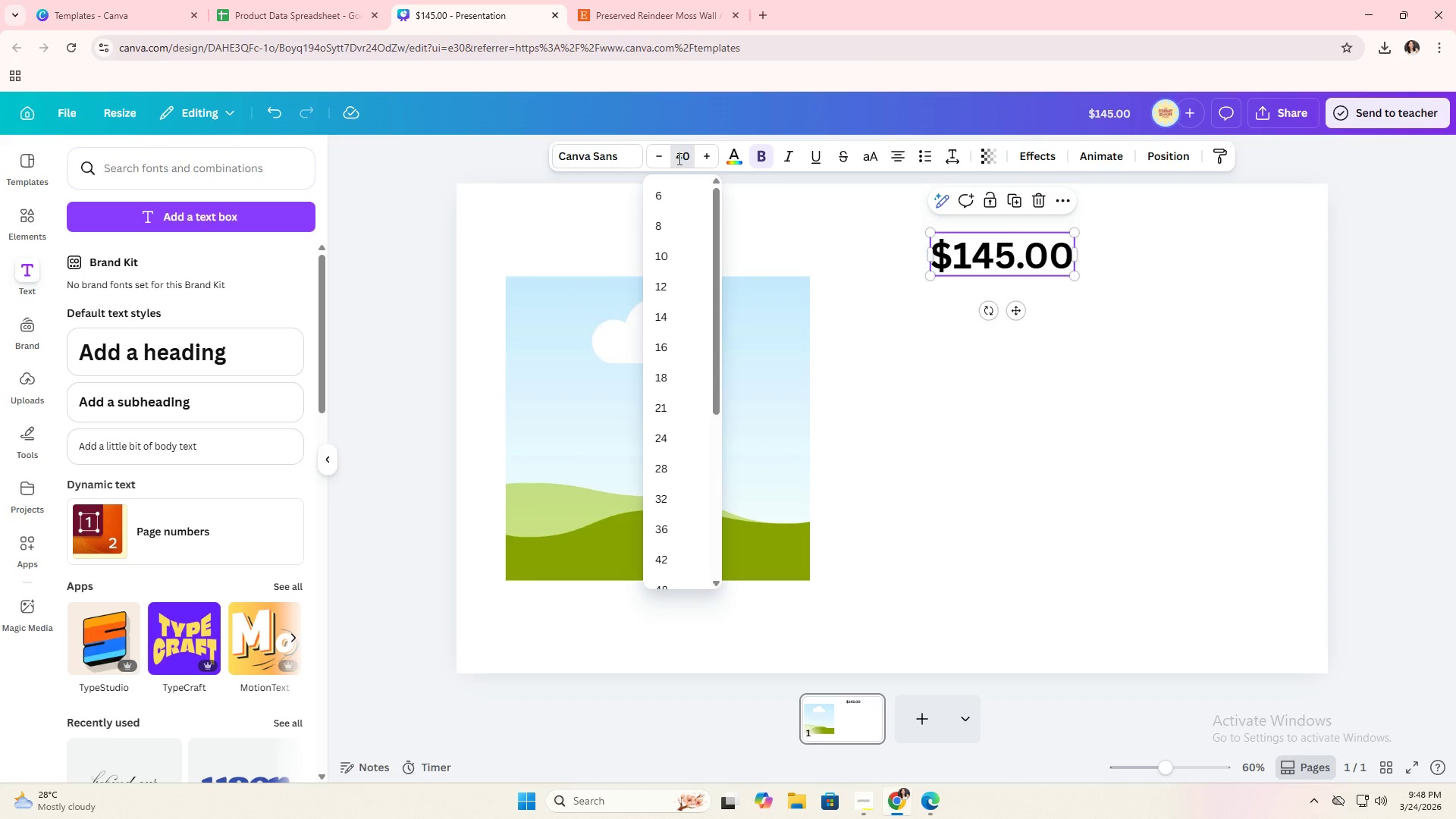 
key(Enter)
 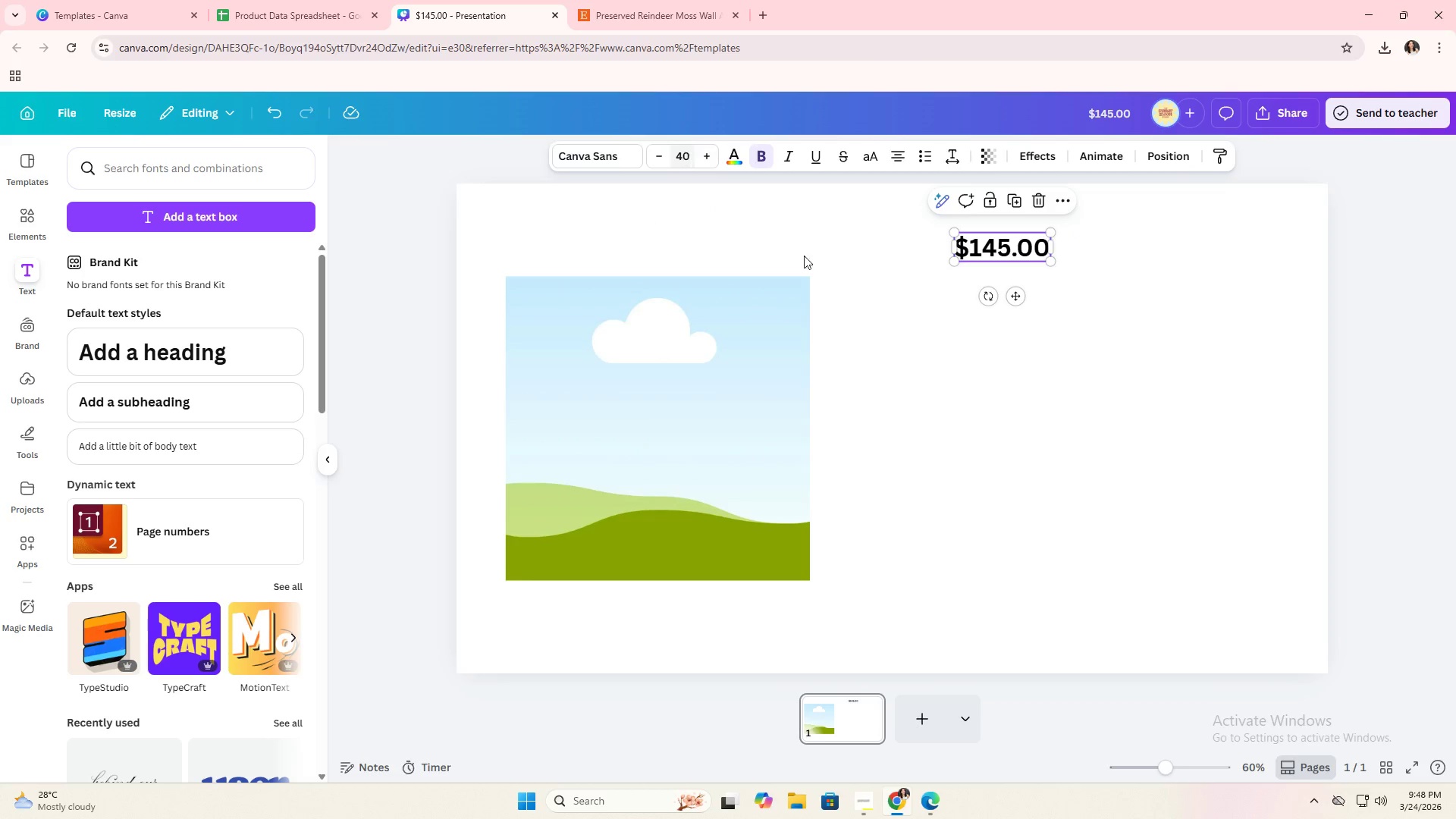 
left_click([958, 347])
 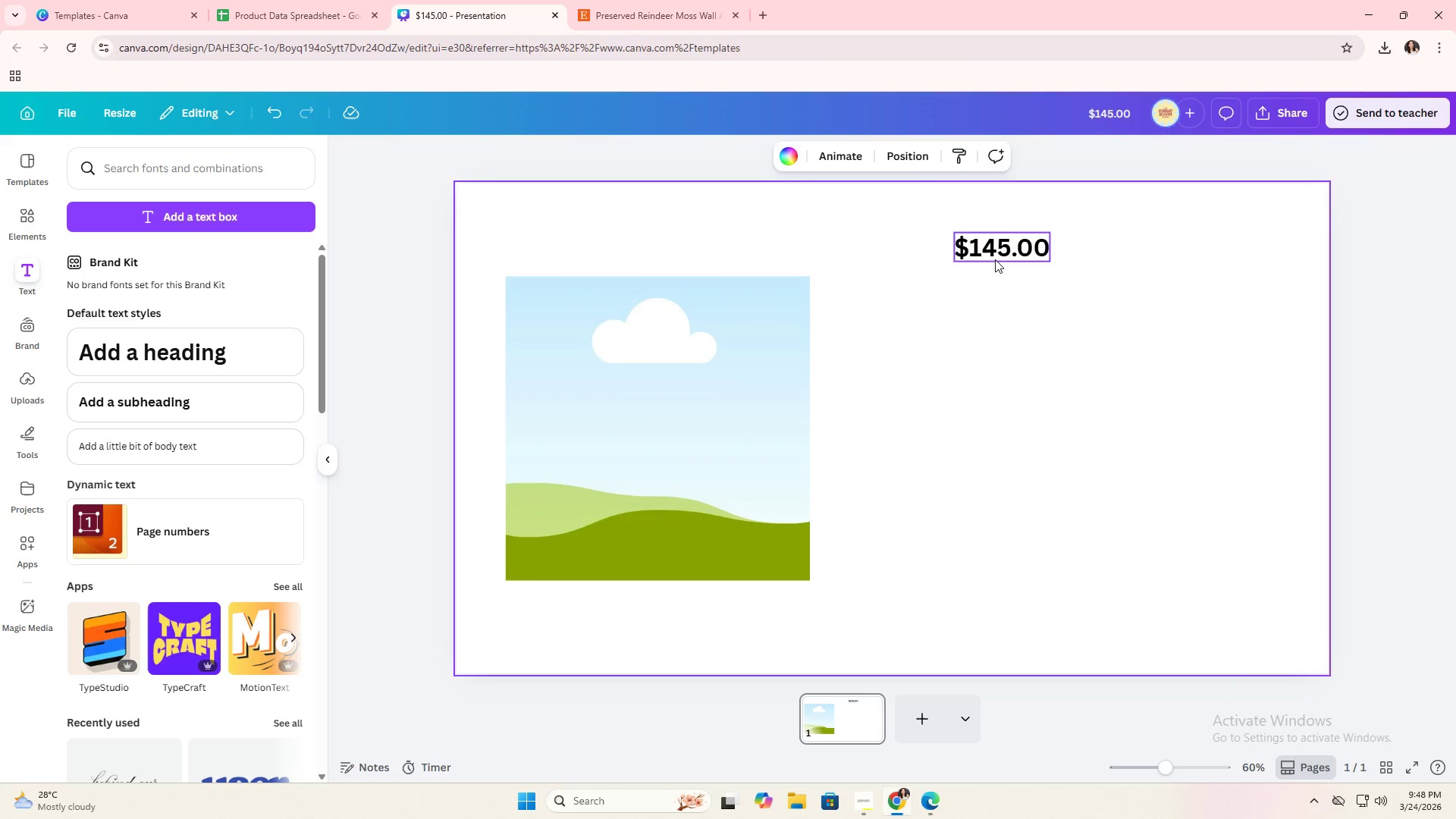 
left_click_drag(start_coordinate=[995, 259], to_coordinate=[969, 279])
 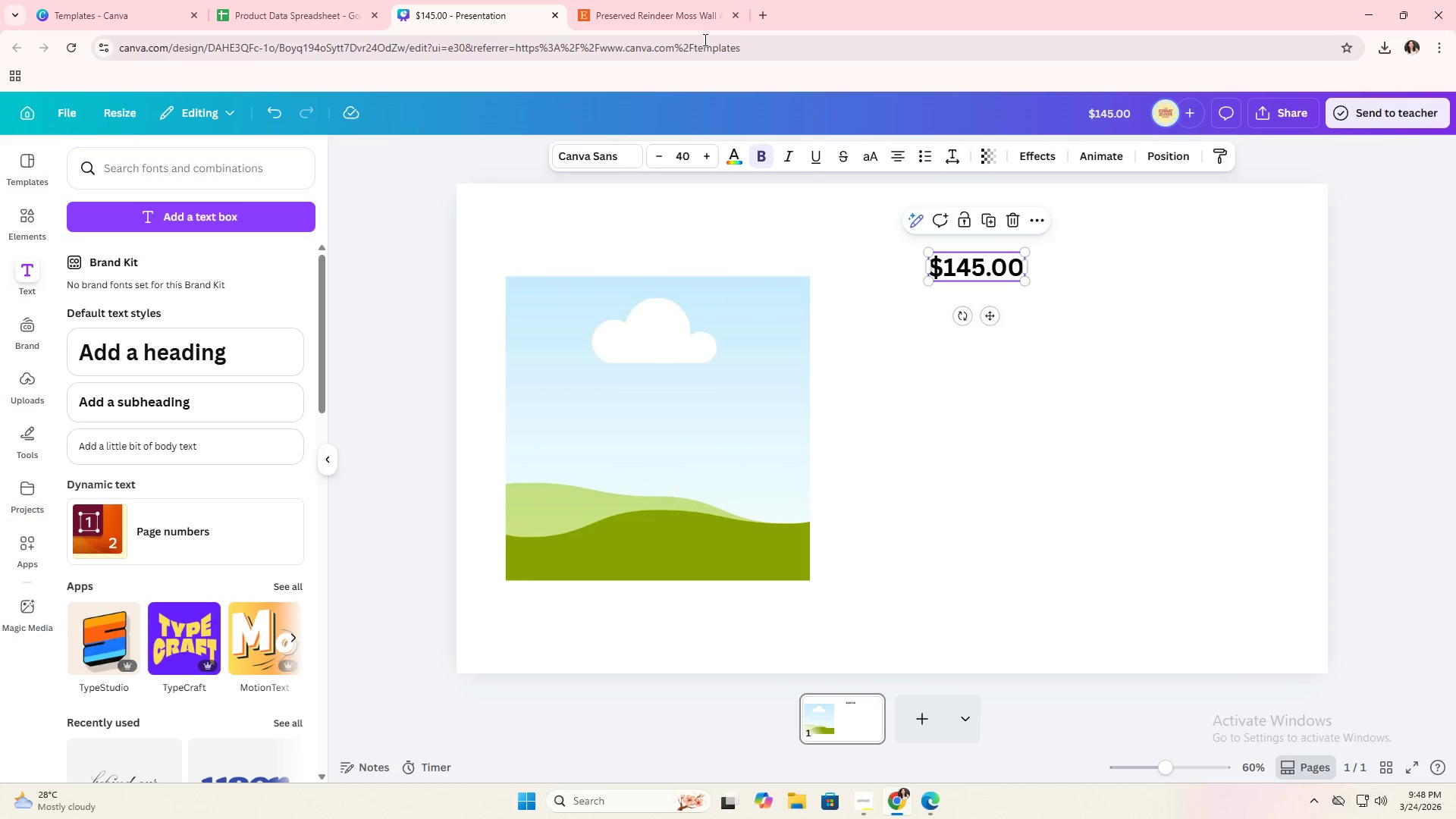 
left_click([671, 0])
 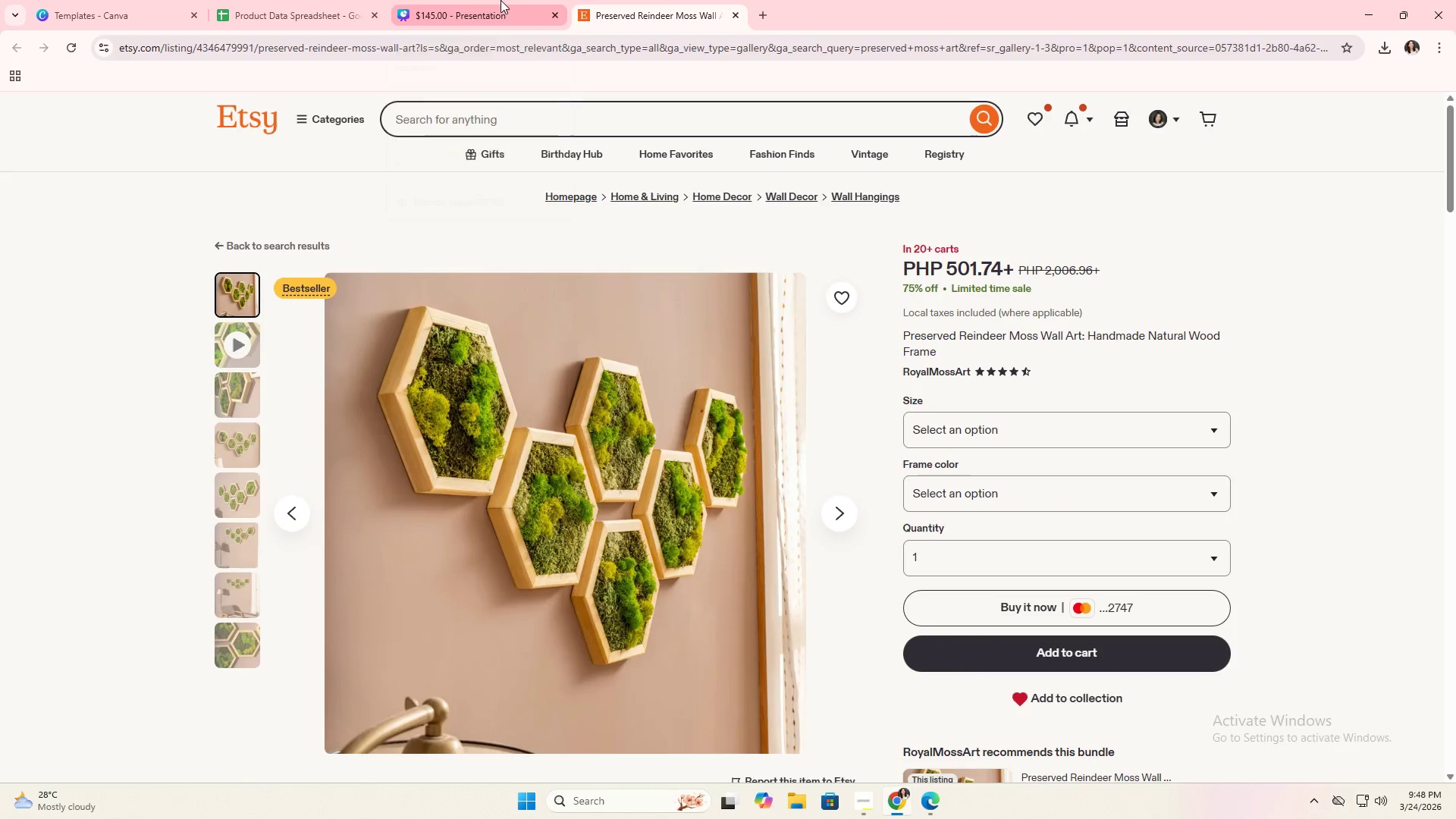 
left_click([500, 0])
 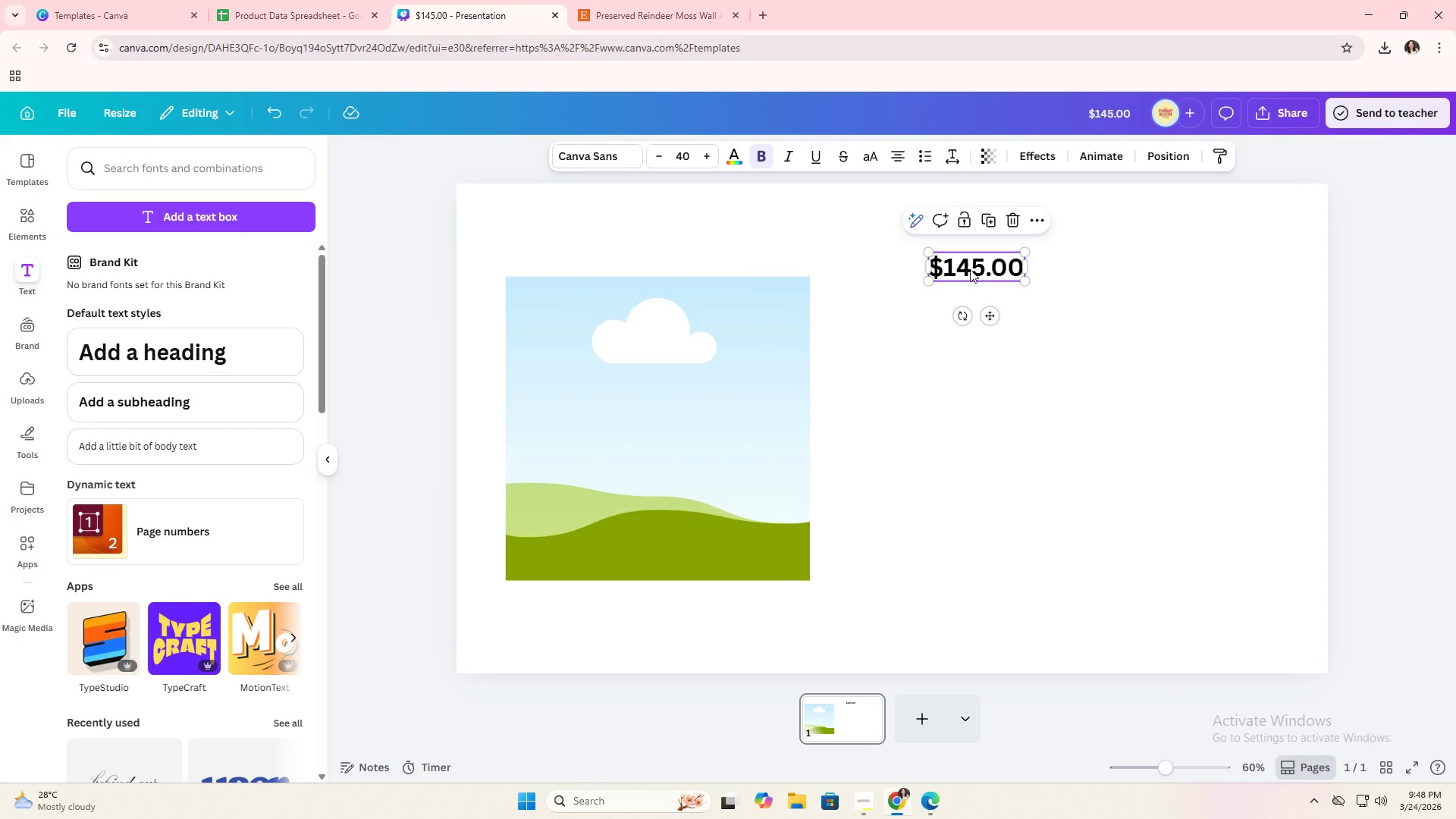 
left_click_drag(start_coordinate=[971, 265], to_coordinate=[932, 261])
 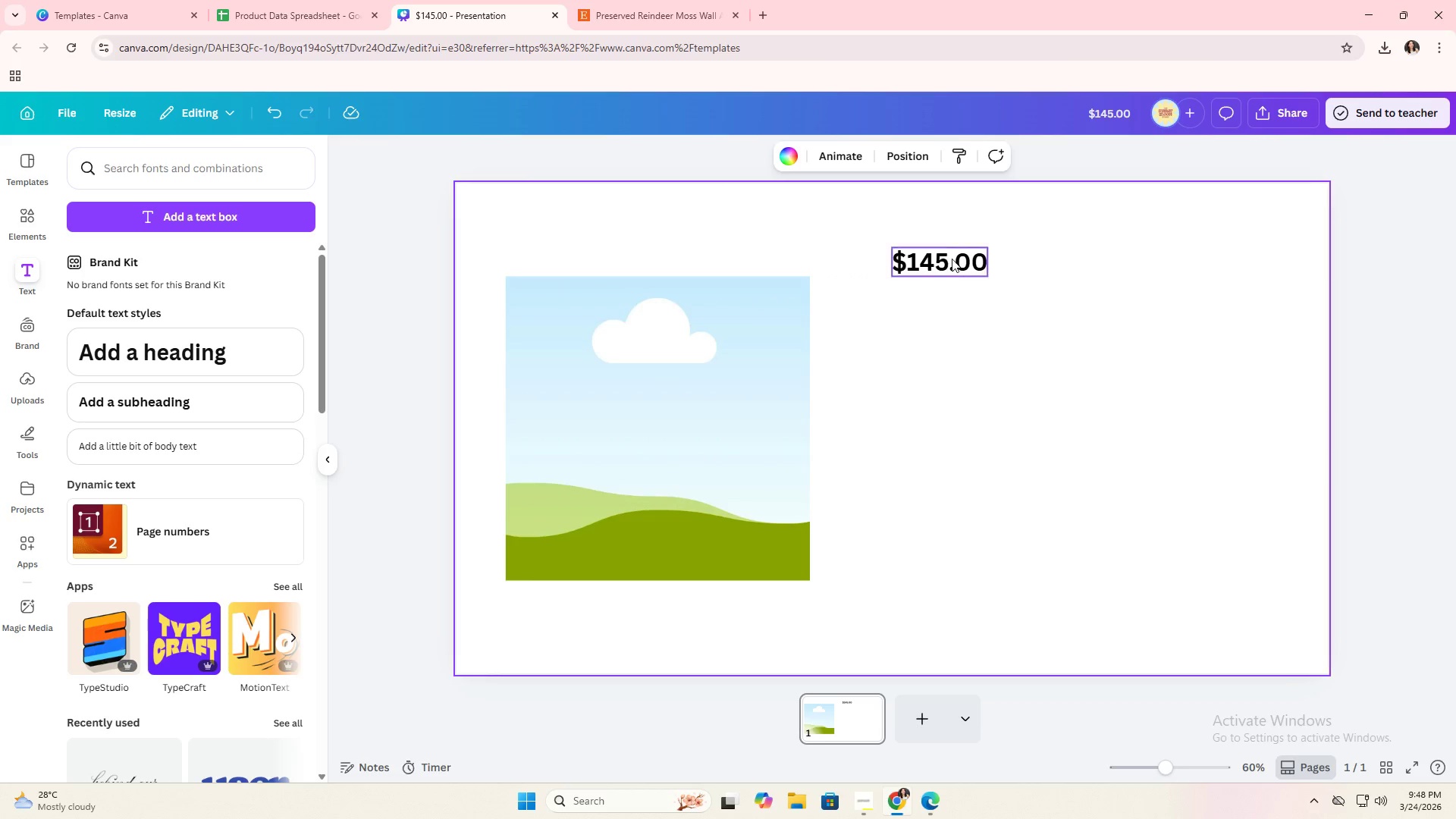 
double_click([952, 259])
 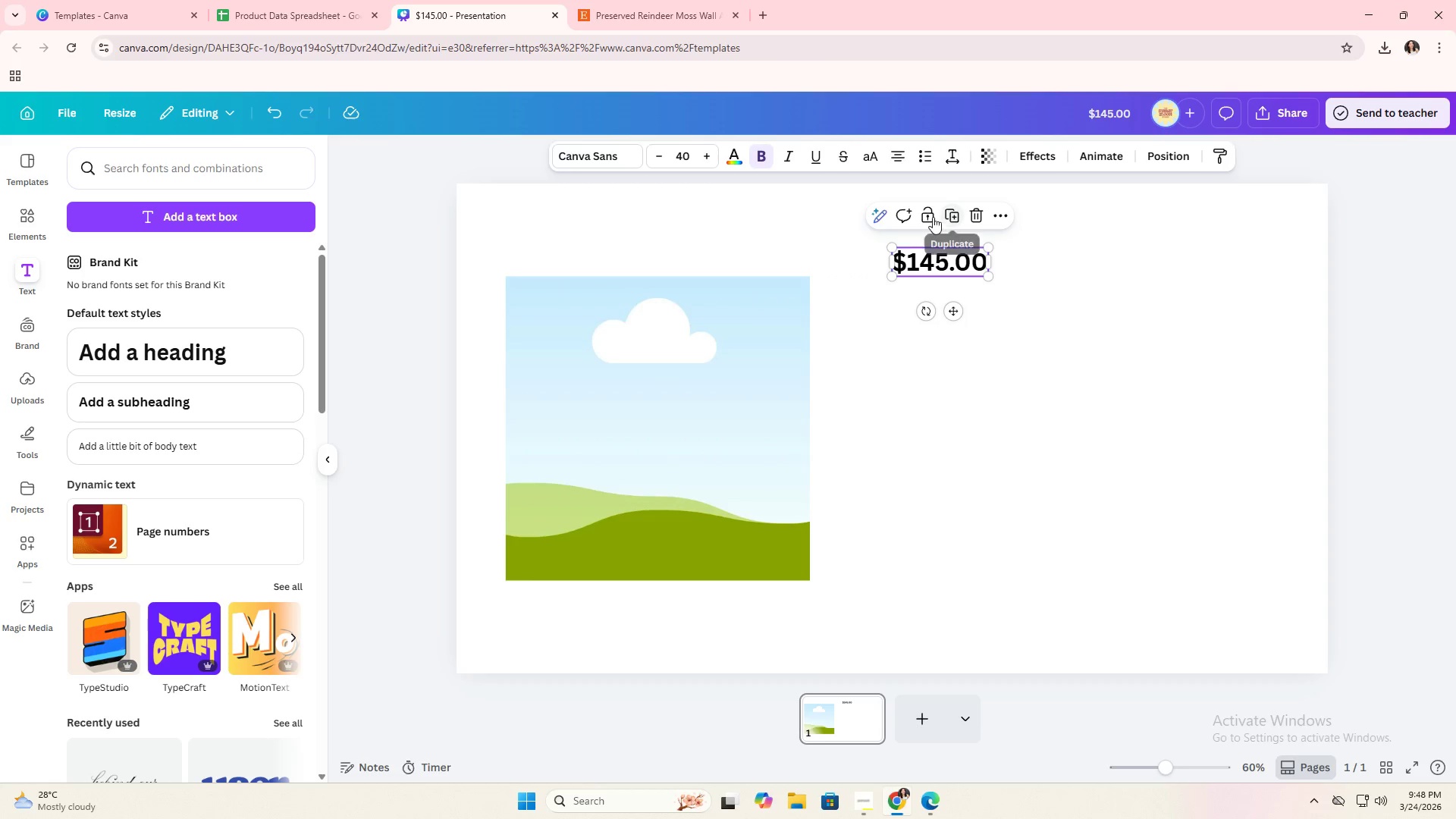 
left_click([928, 215])
 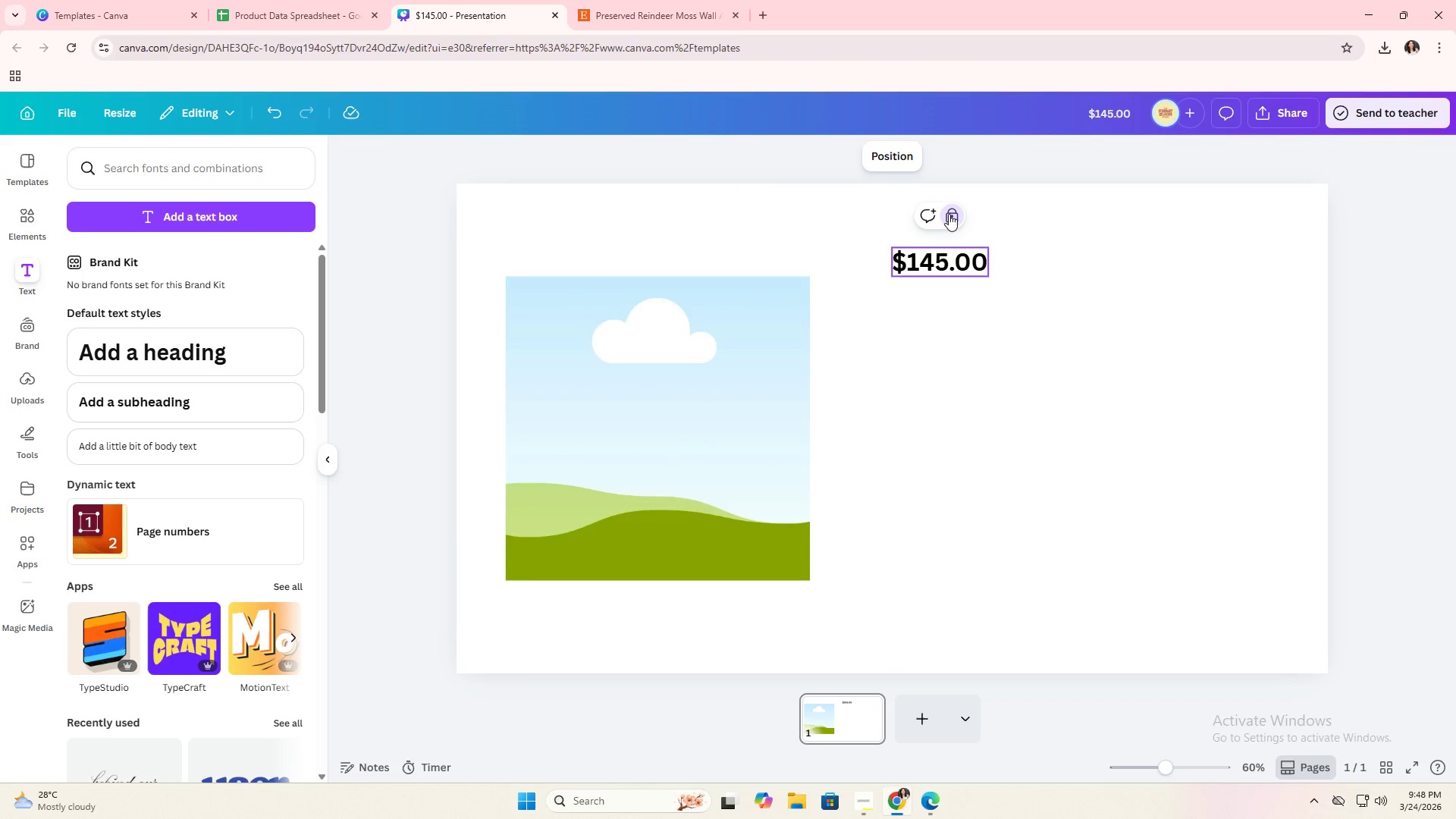 
double_click([949, 215])
 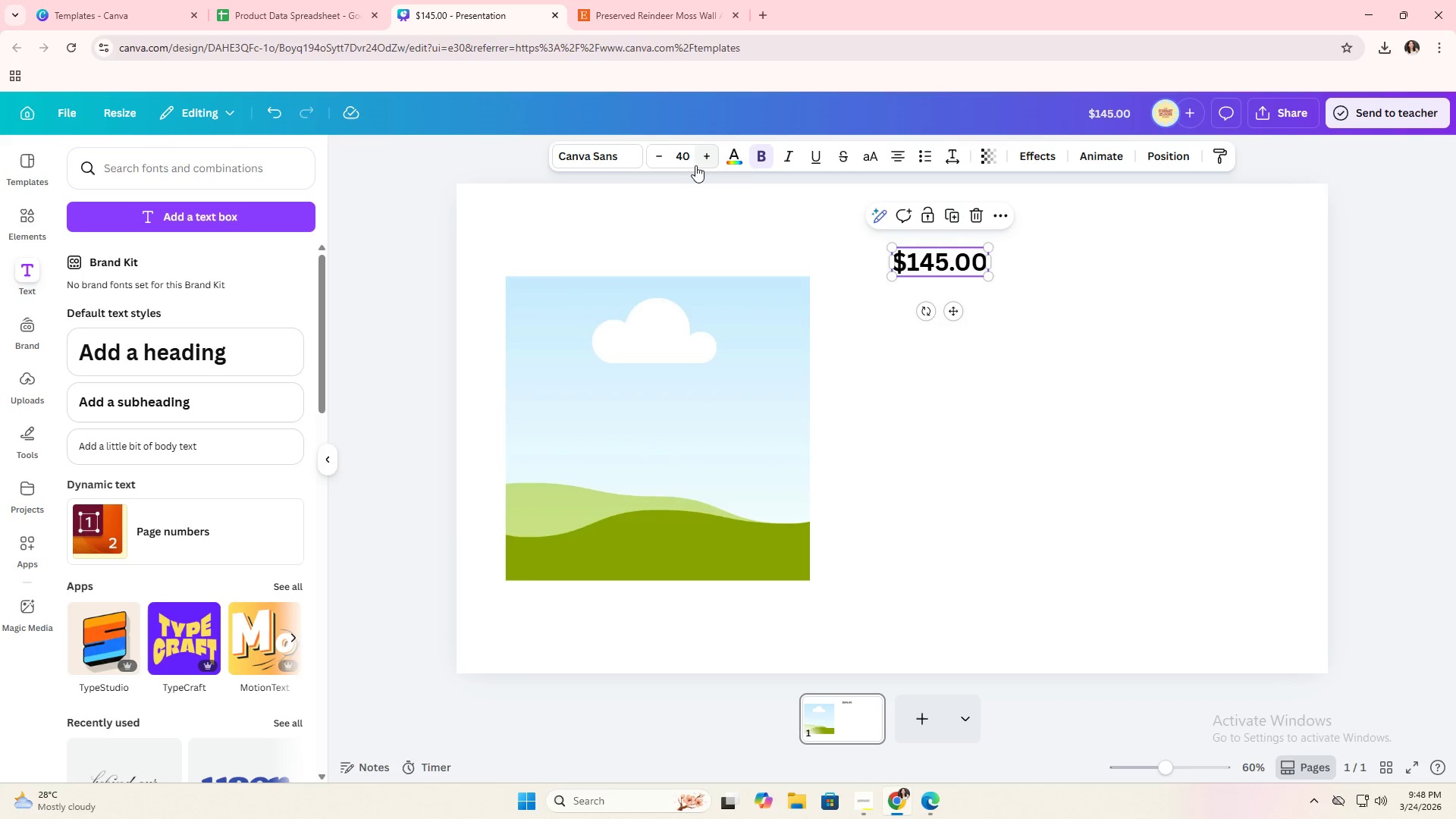 
left_click([755, 158])
 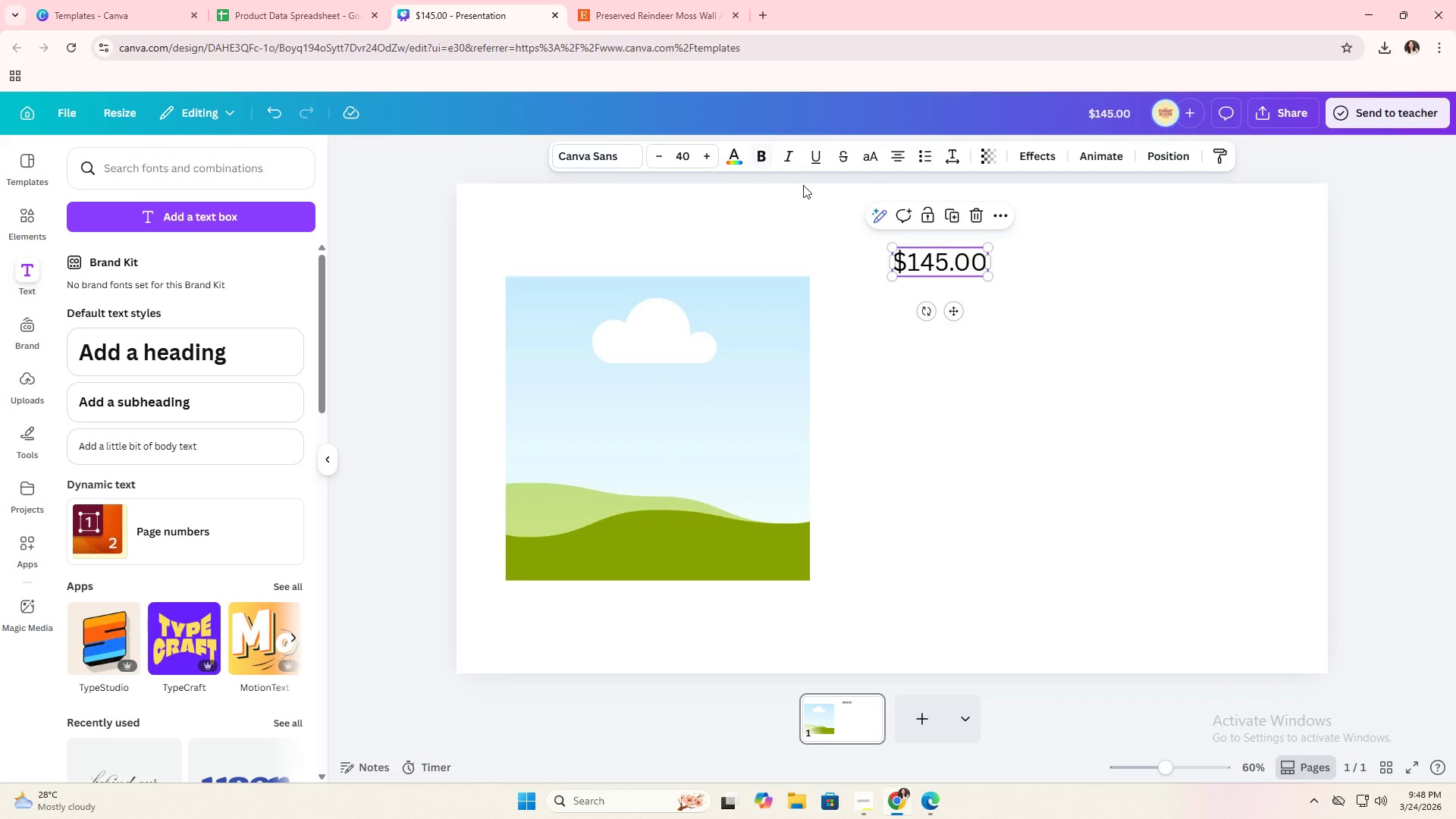 
key(Alt+AltLeft)
 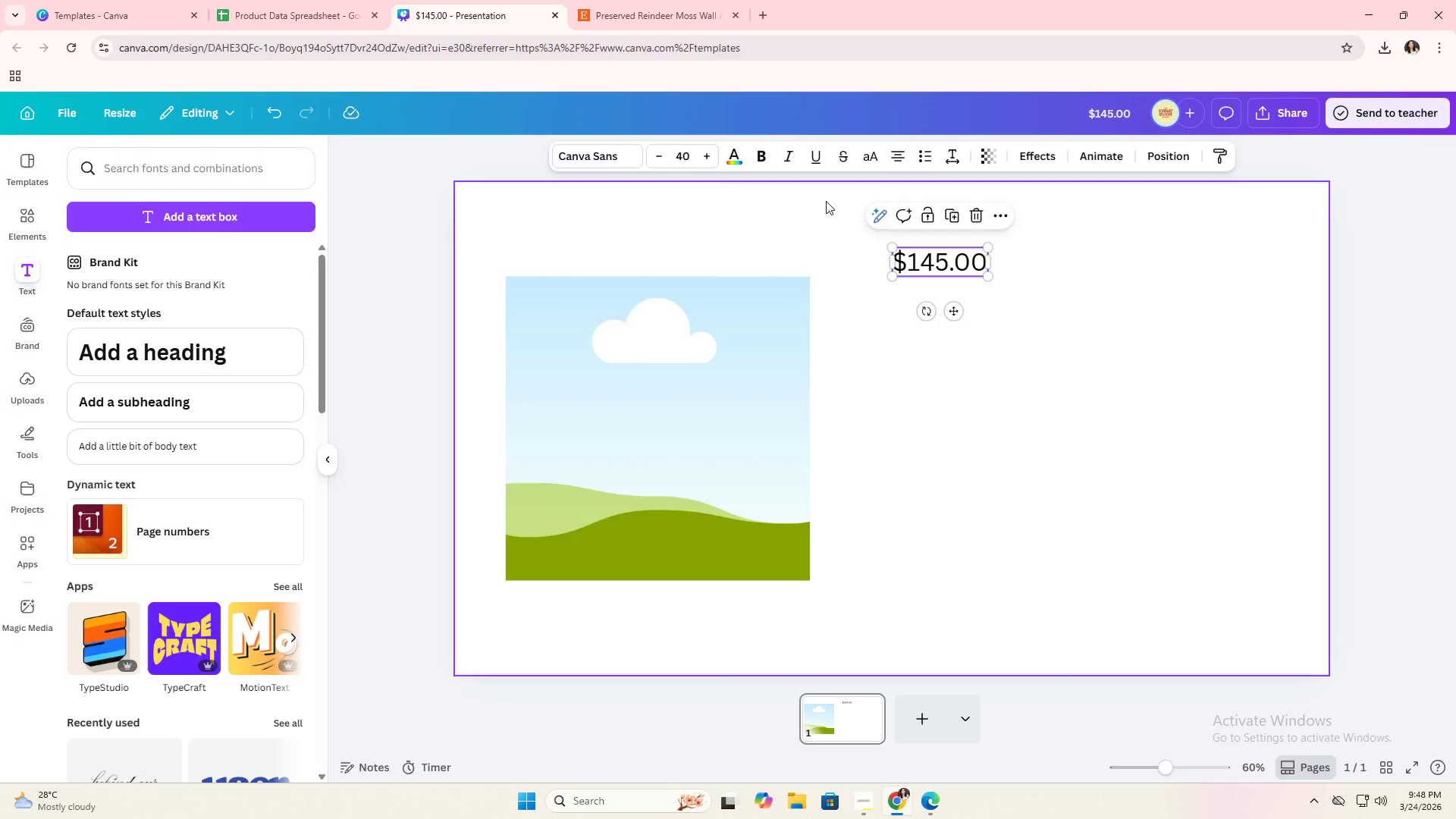 
key(Alt+Tab)